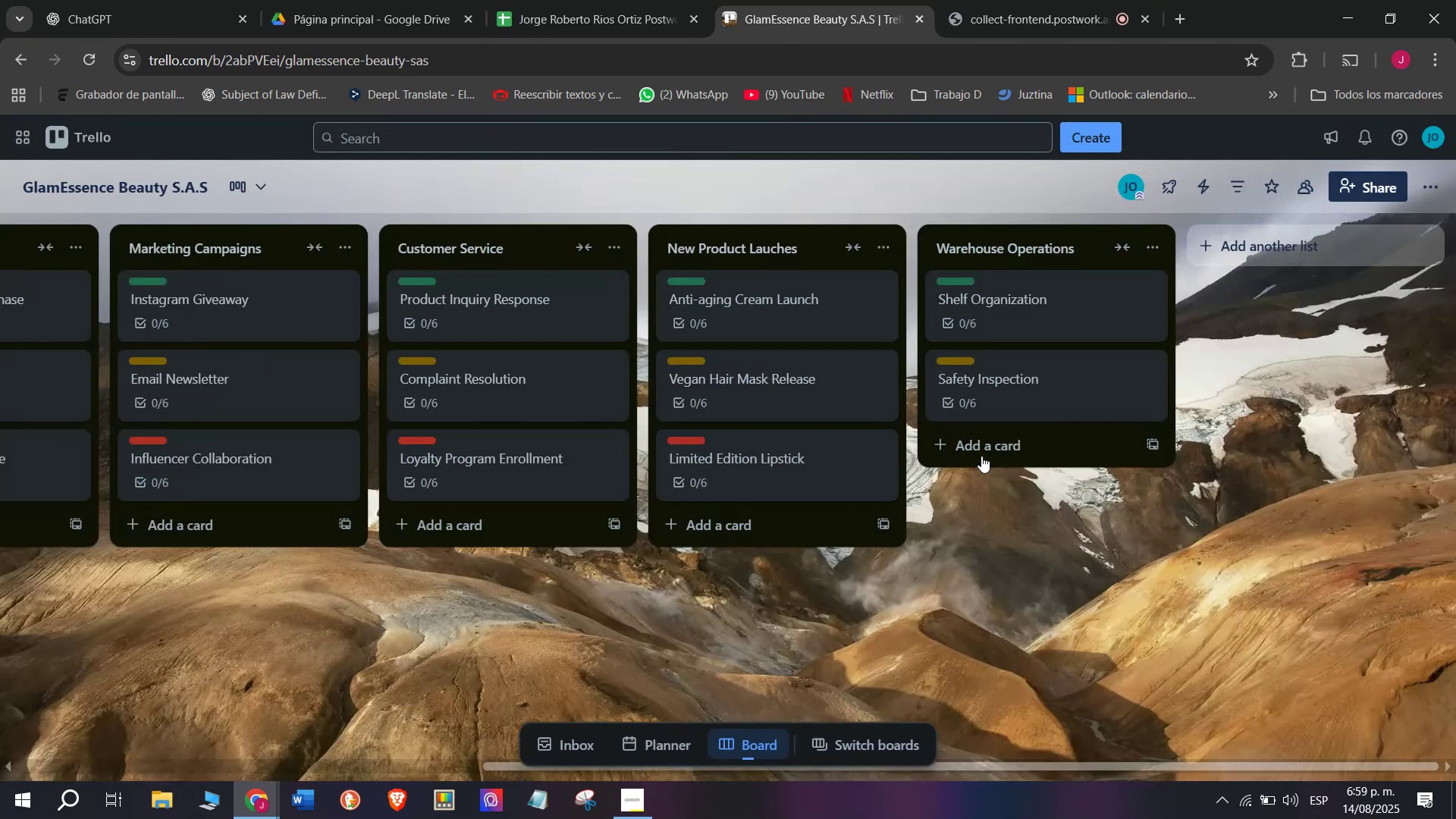 
left_click([984, 442])
 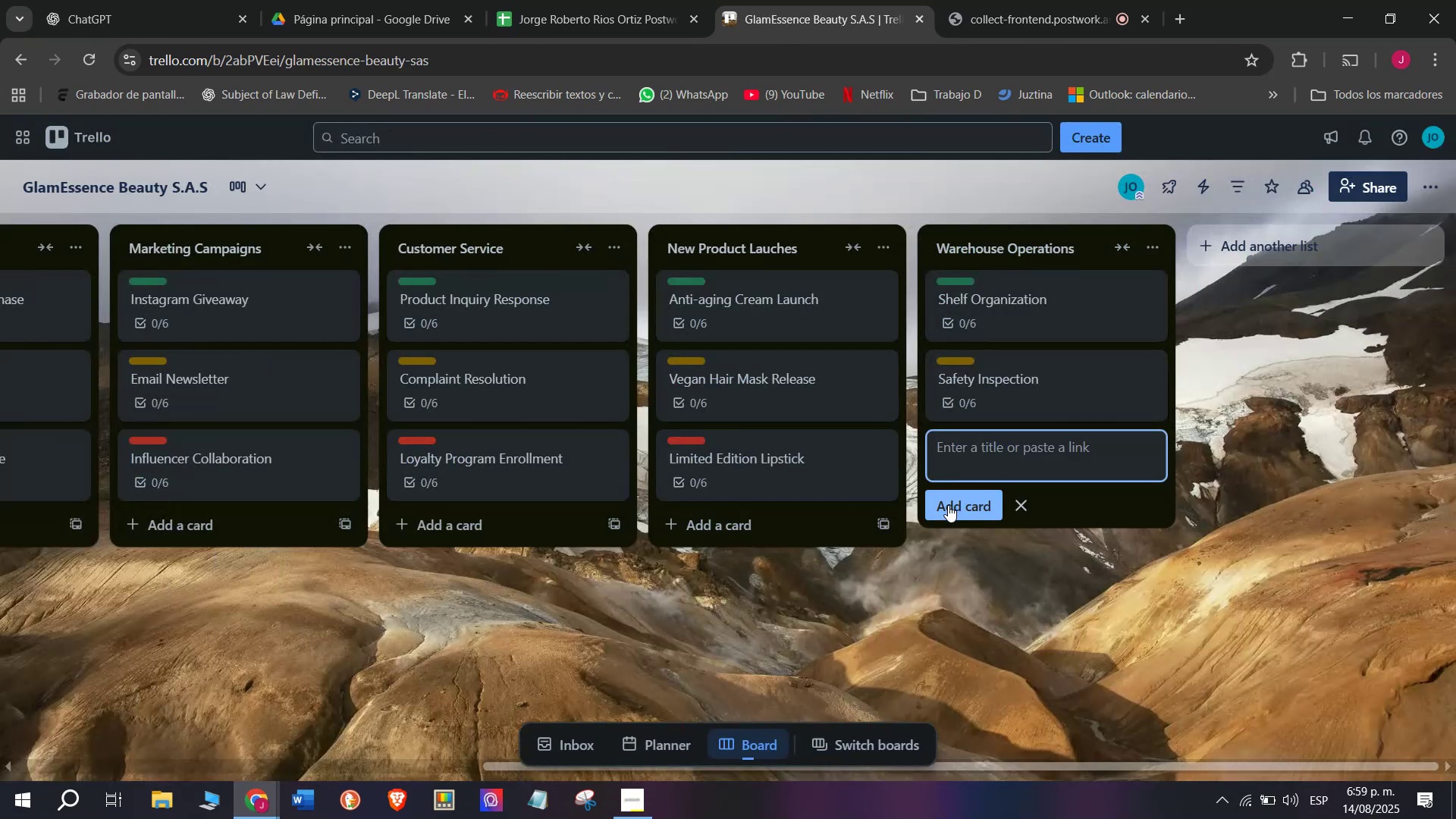 
type(bulk)
 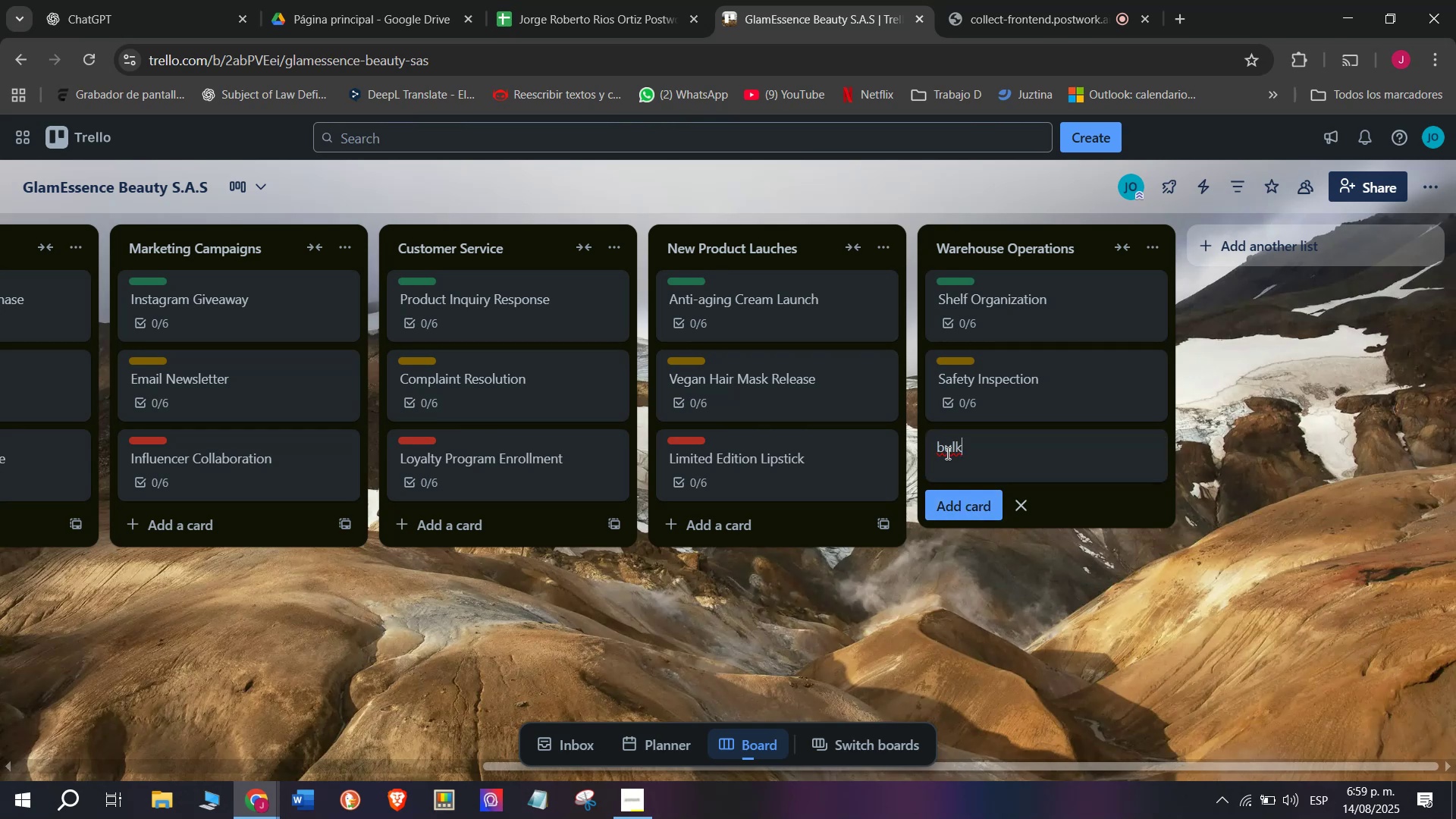 
key(Backspace)
 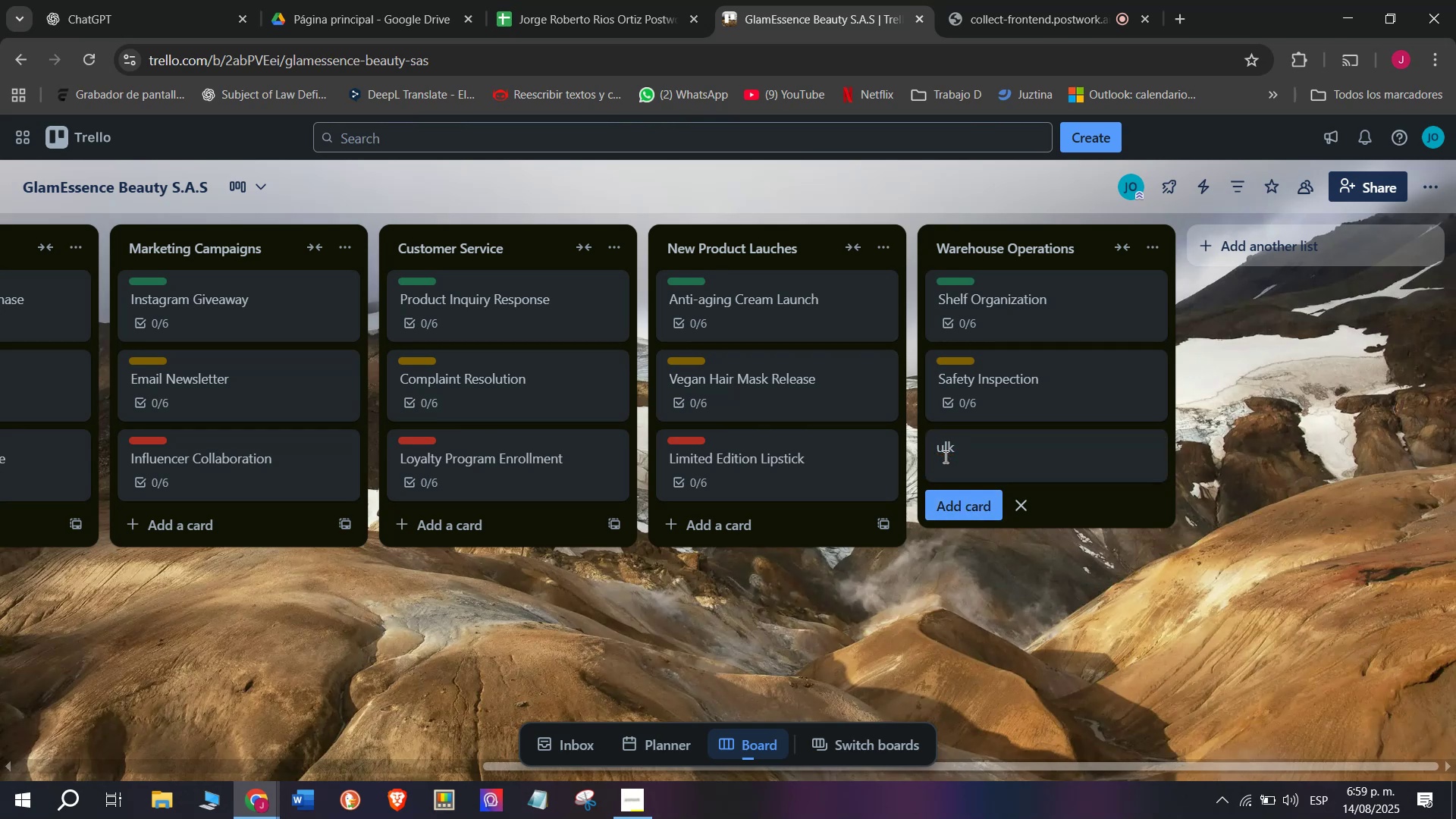 
key(Shift+B)
 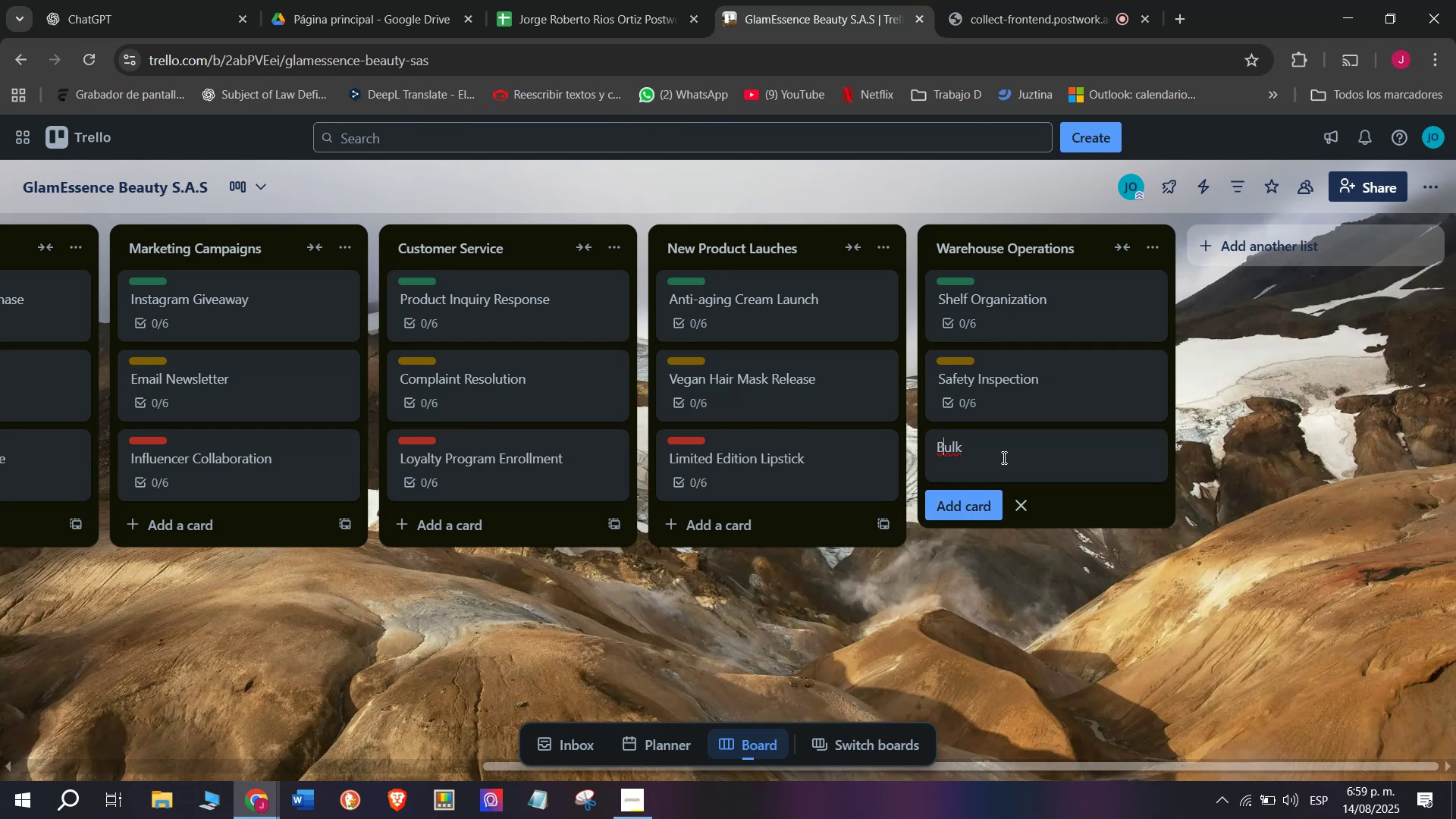 
left_click([1003, 456])
 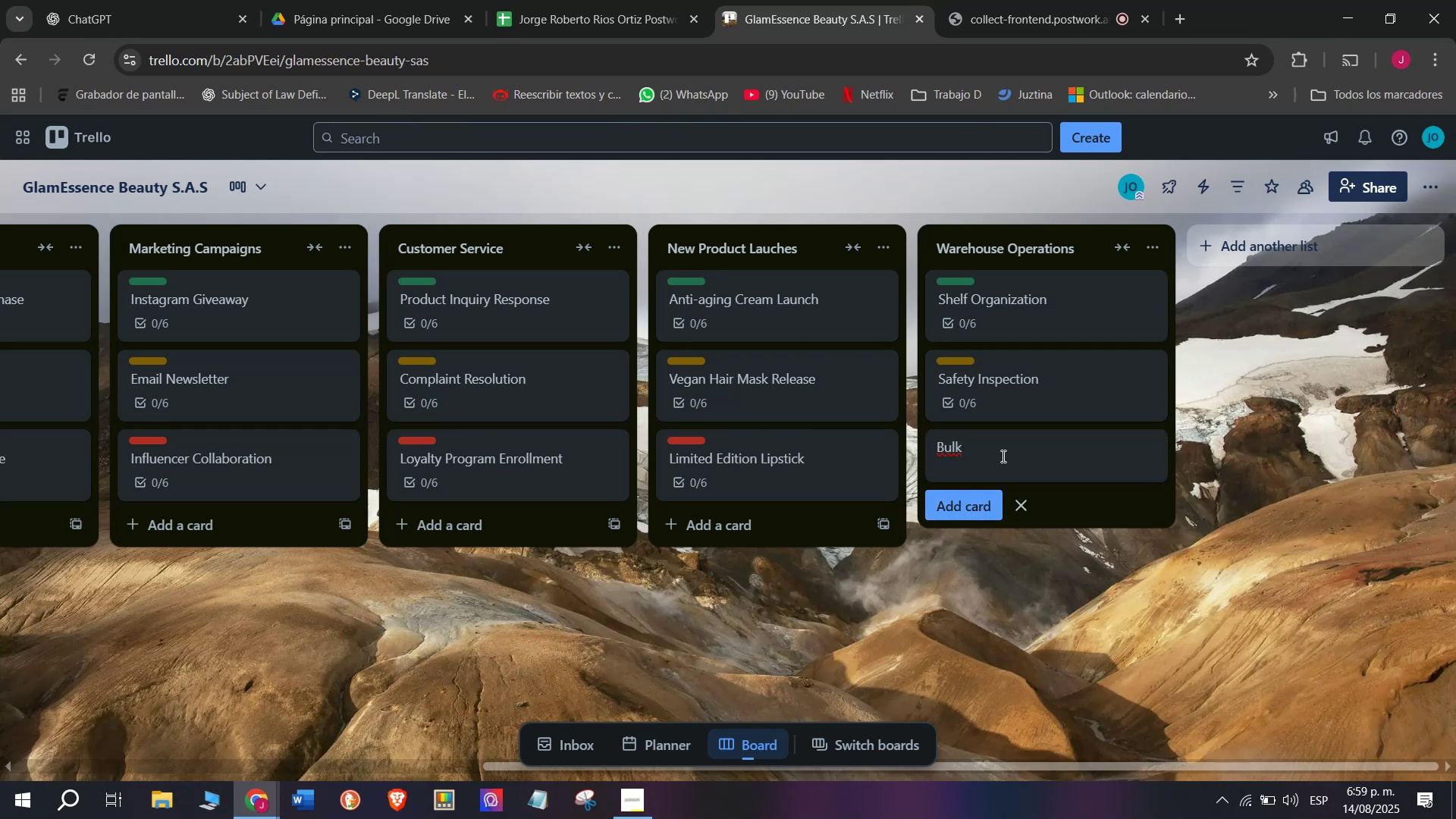 
type( Orde)
 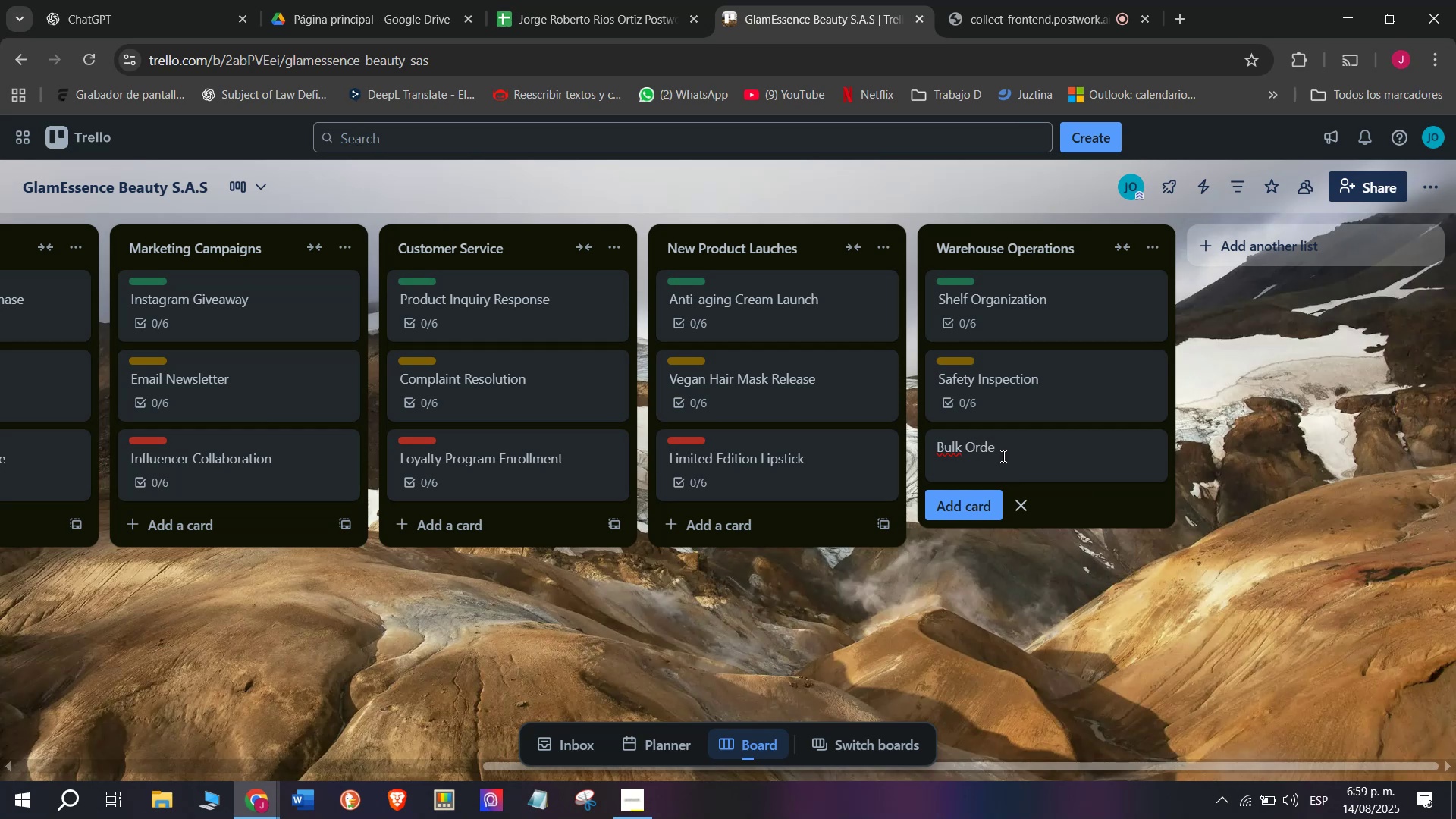 
key(R)
 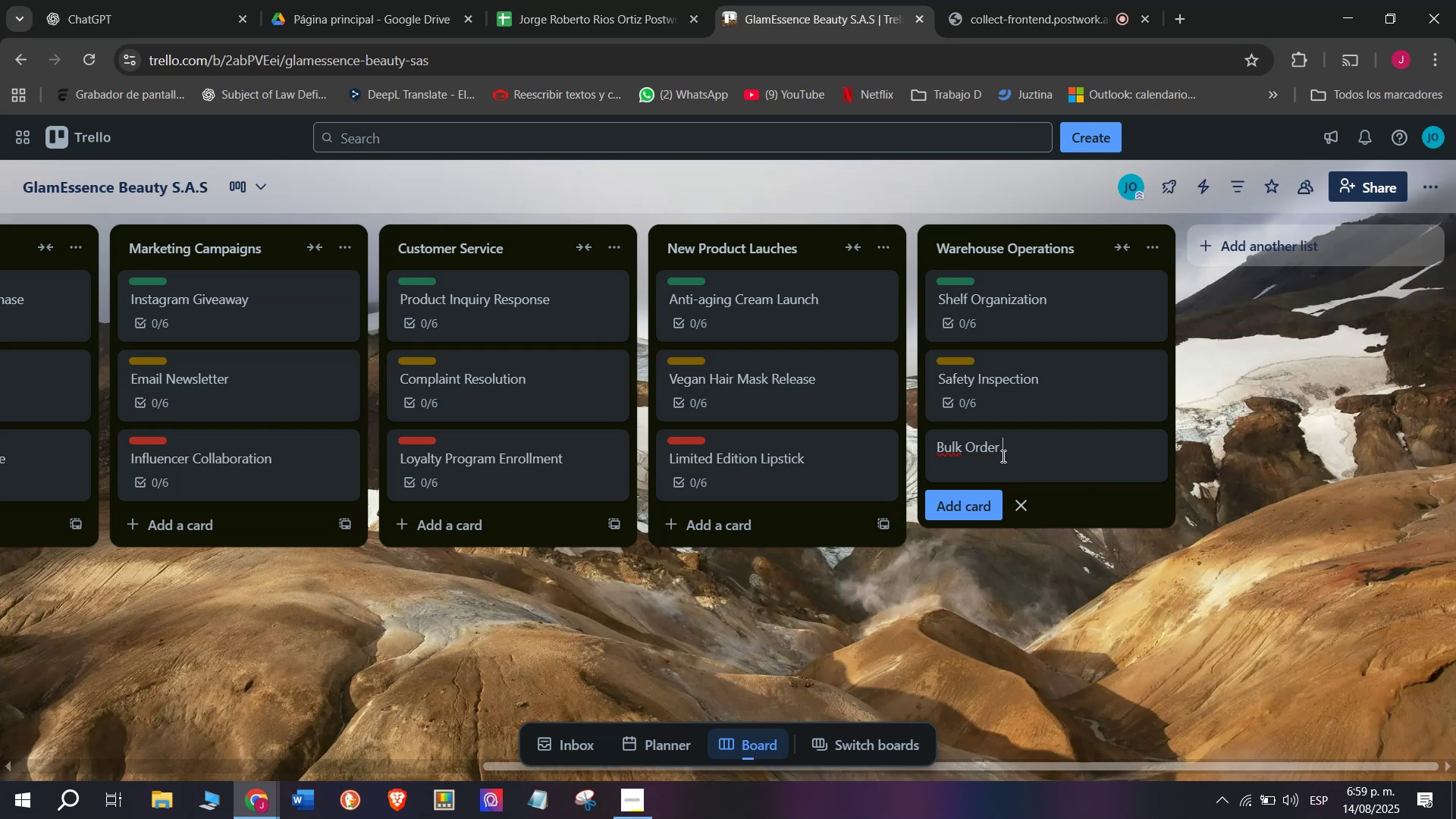 
key(Space)
 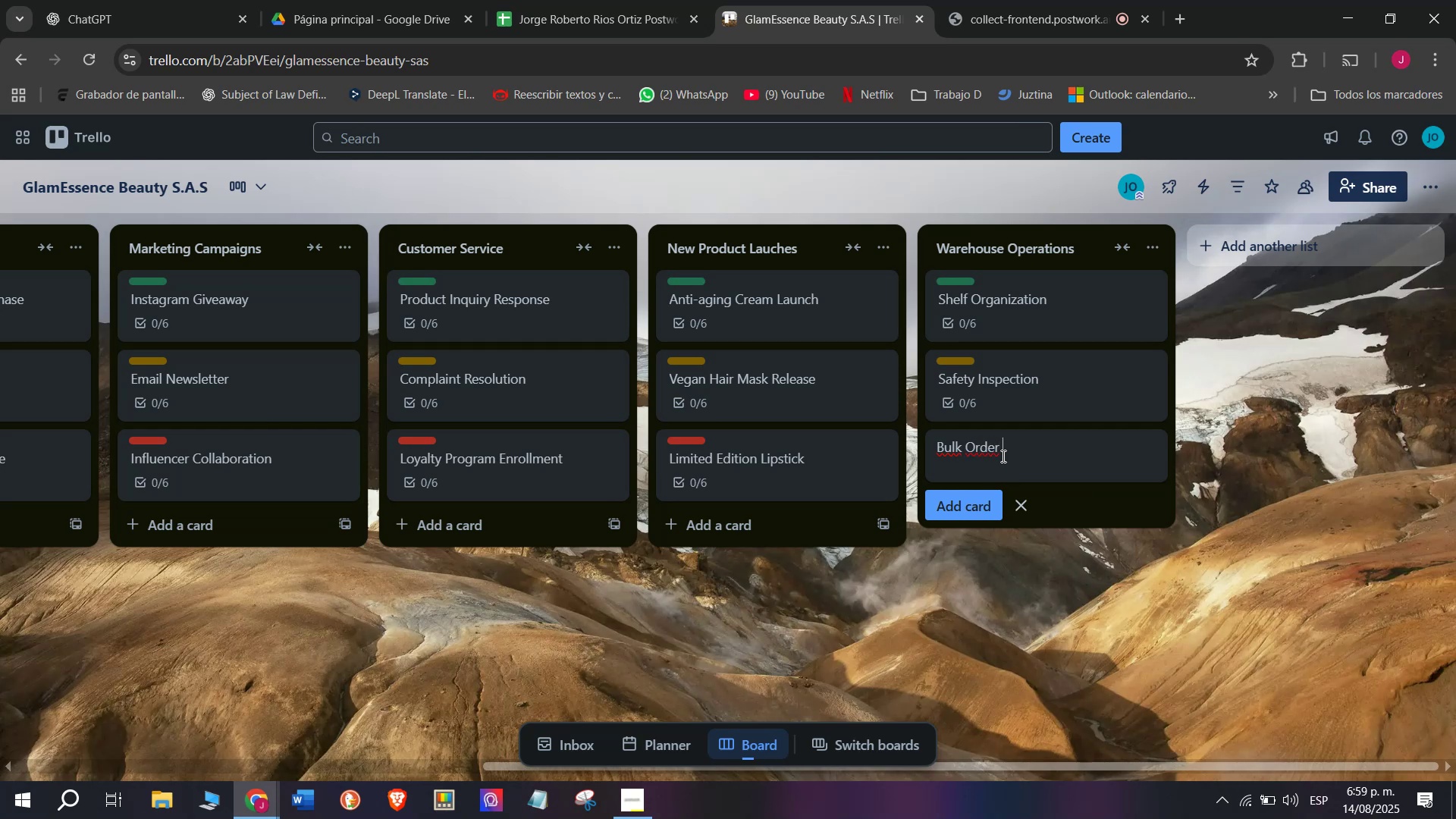 
type(Preparation)
 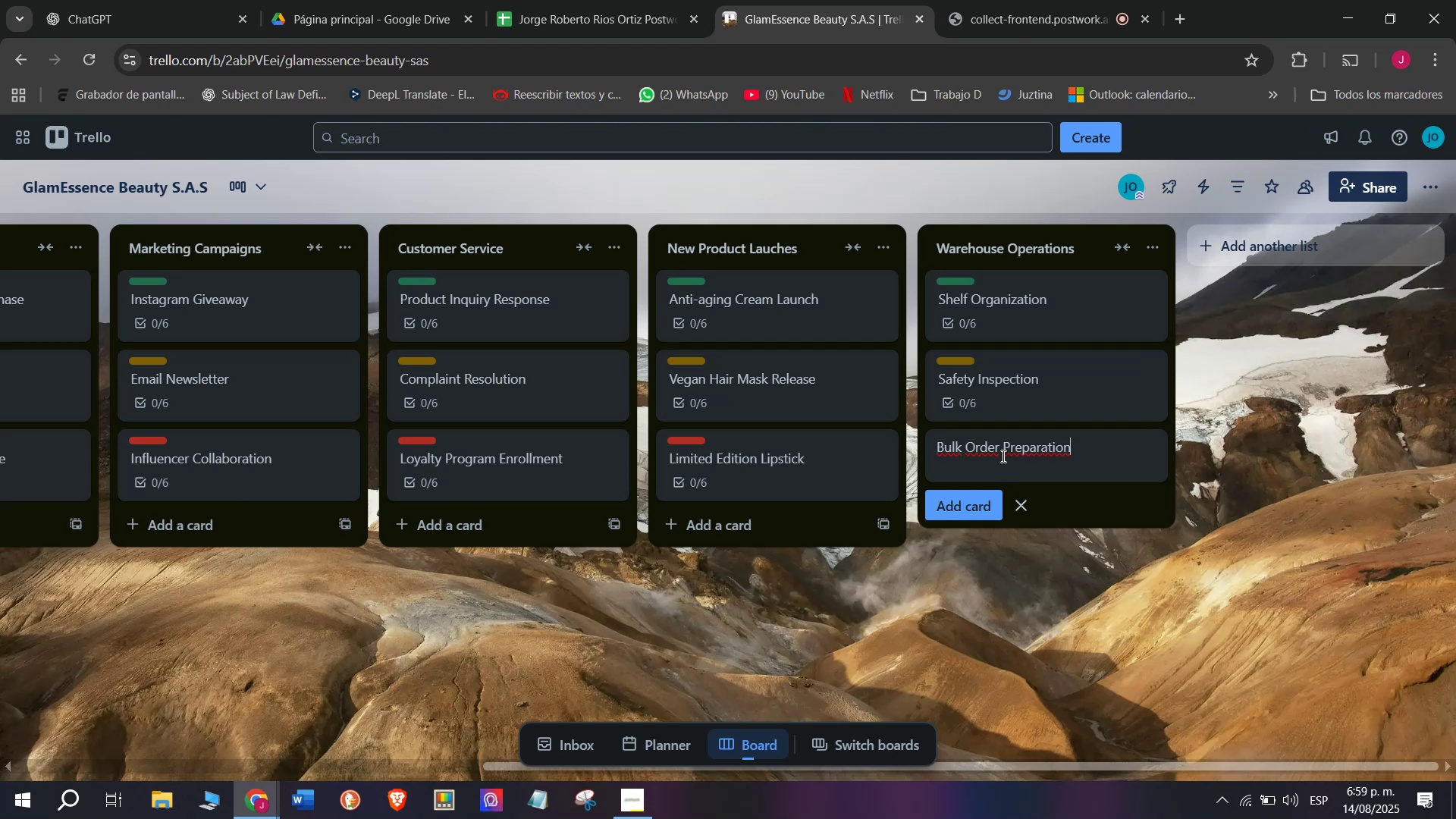 
key(Enter)
 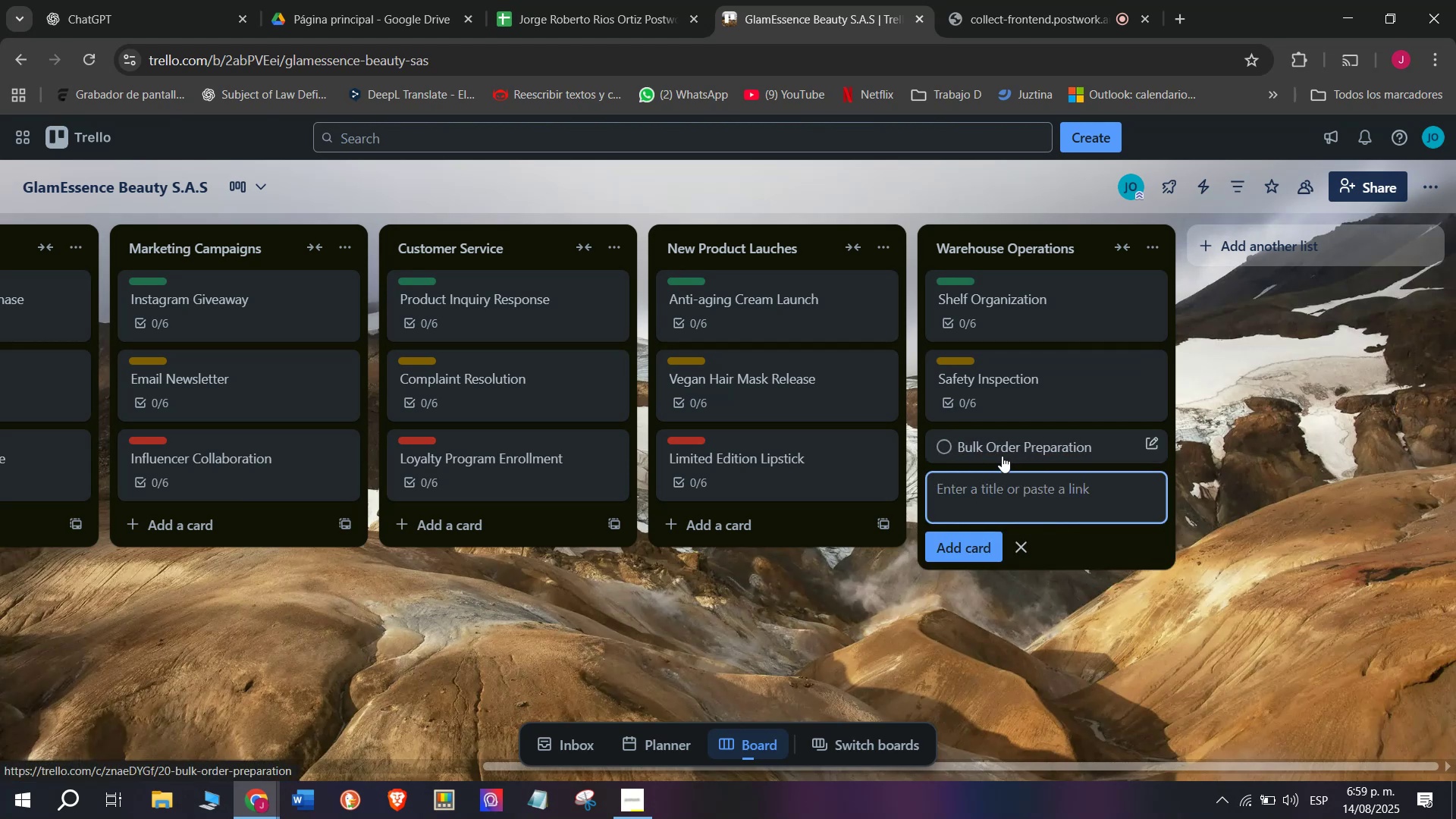 
left_click([1002, 456])
 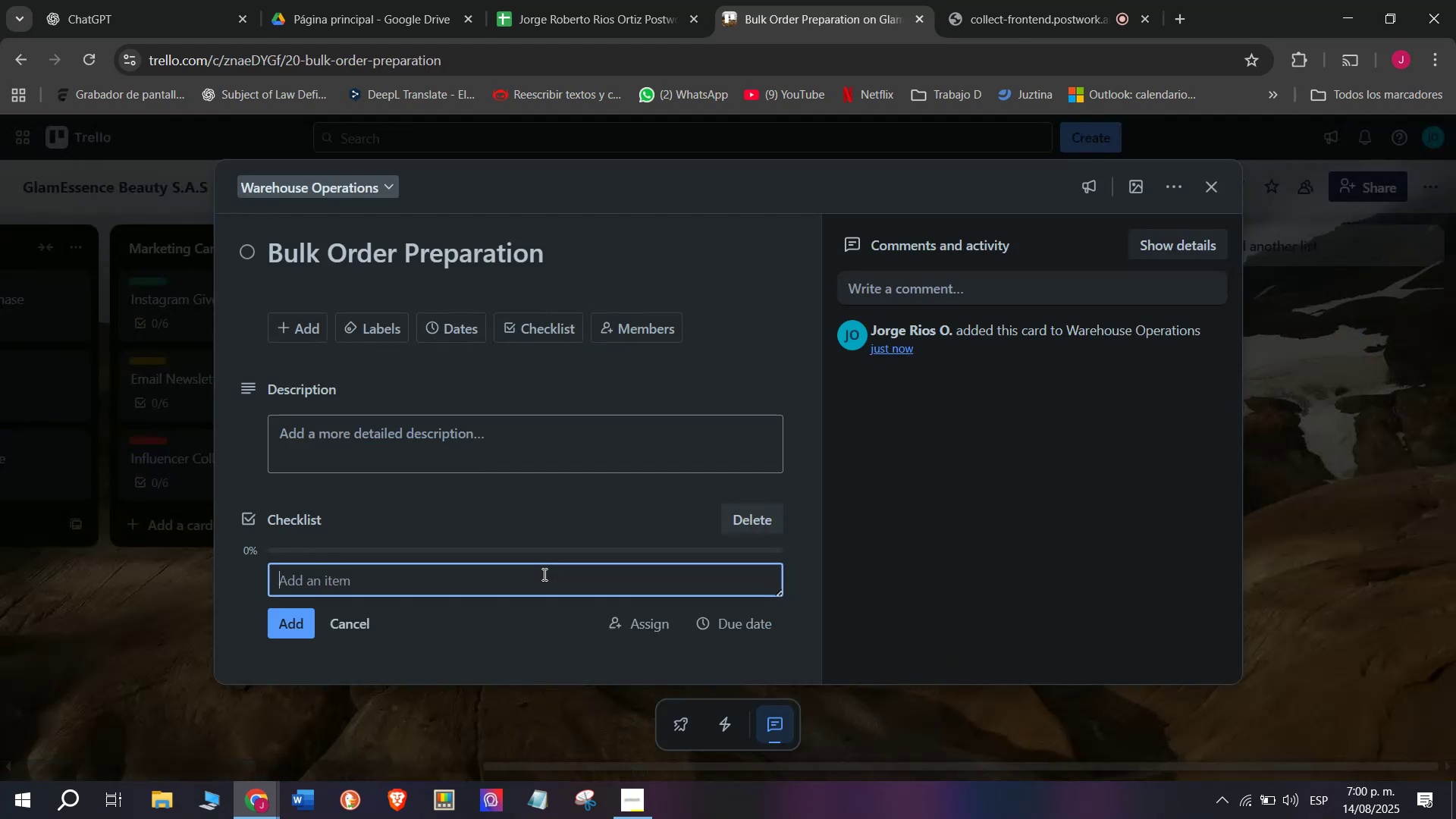 
wait(6.11)
 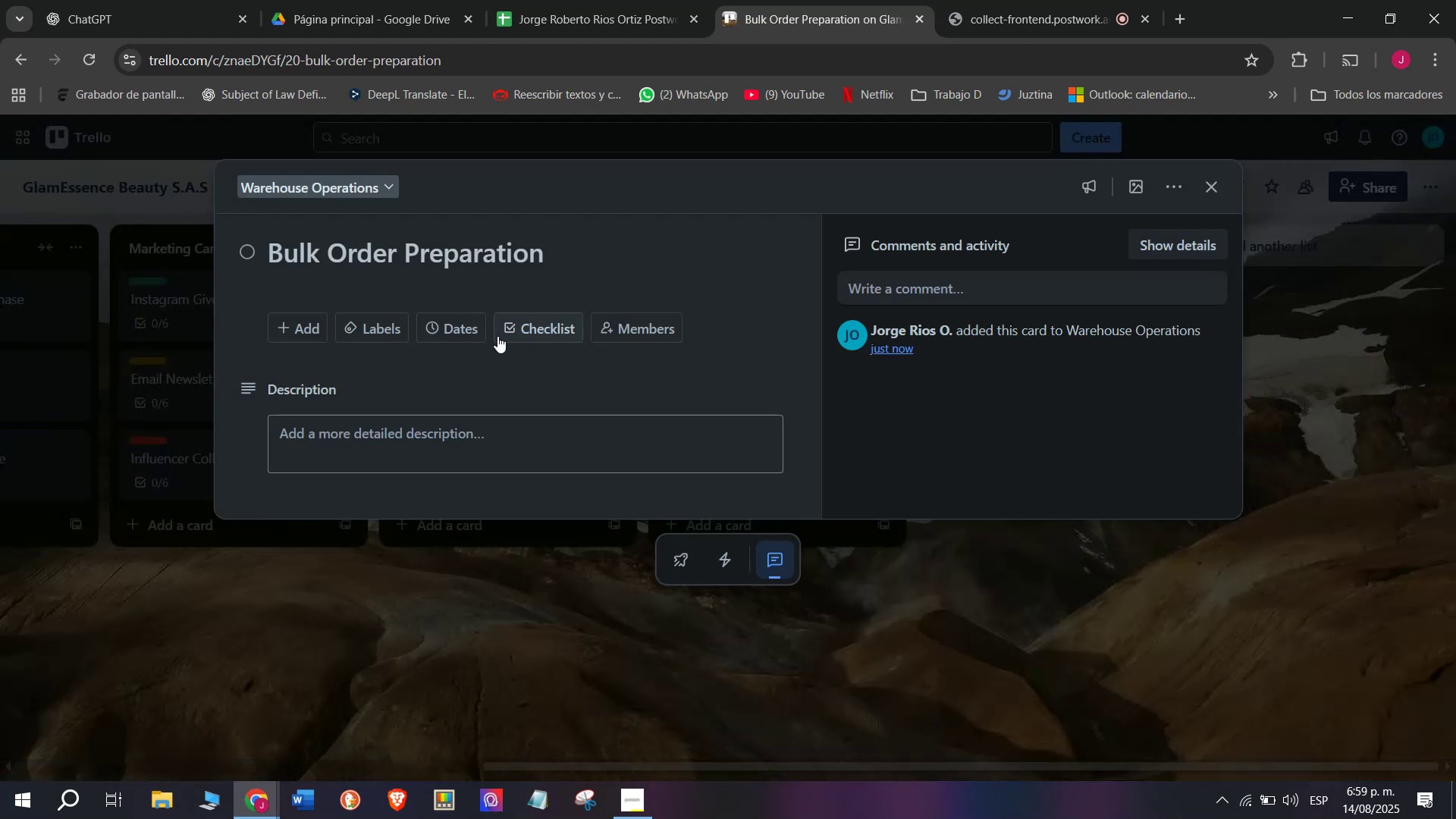 
type(Print order list)
 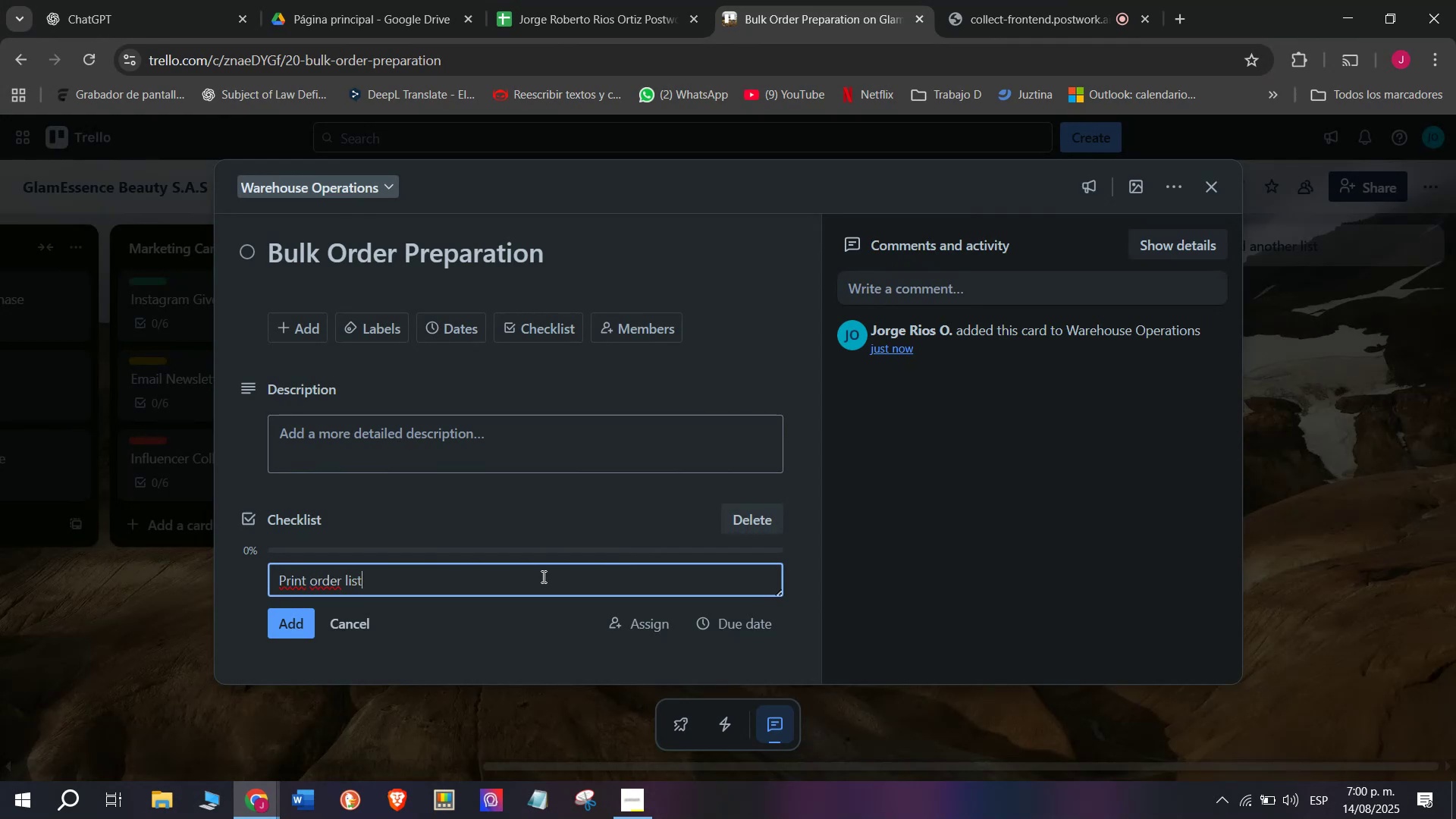 
key(Enter)
 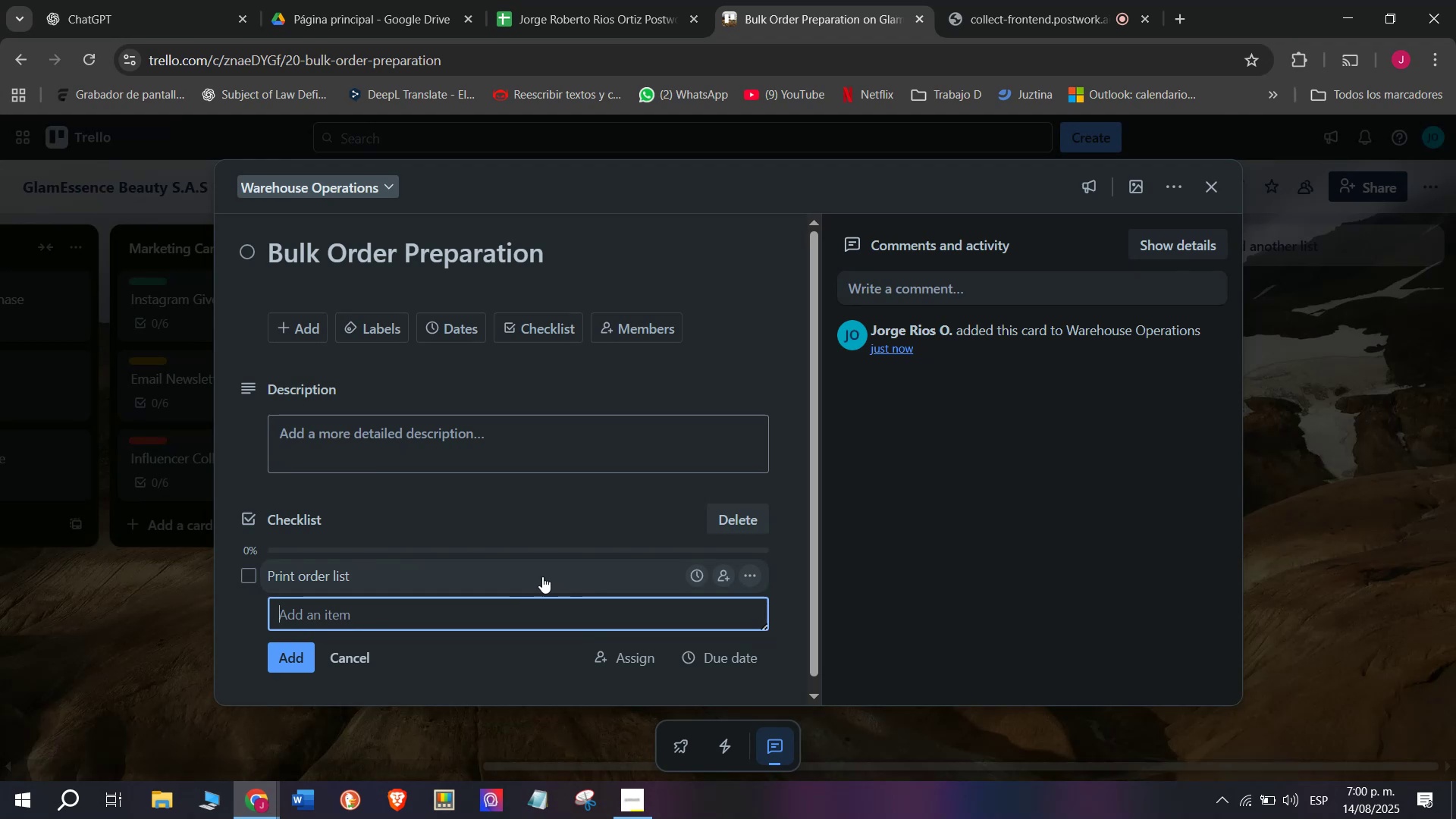 
type(Collect )
 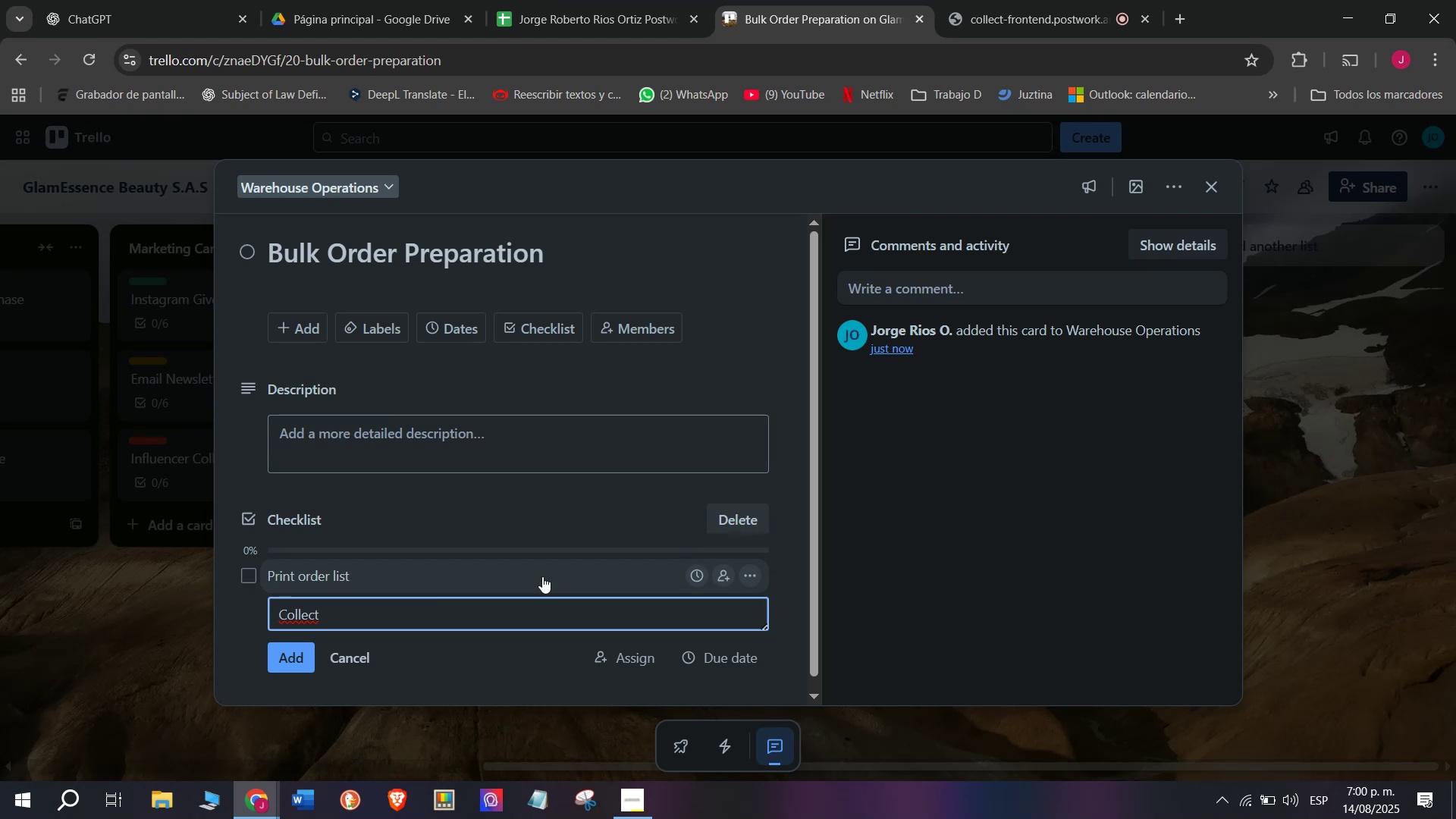 
type(required units)
 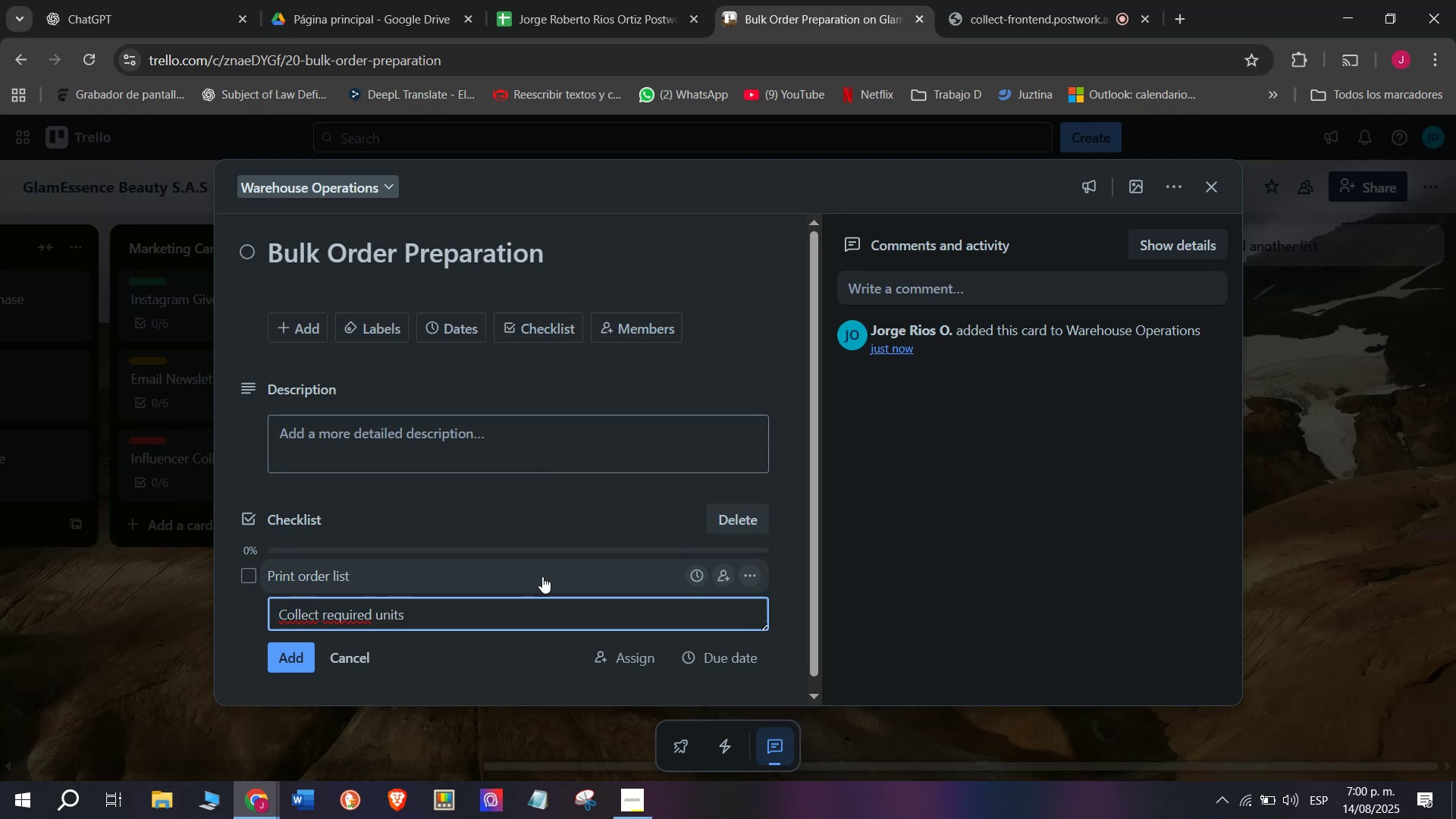 
key(Enter)
 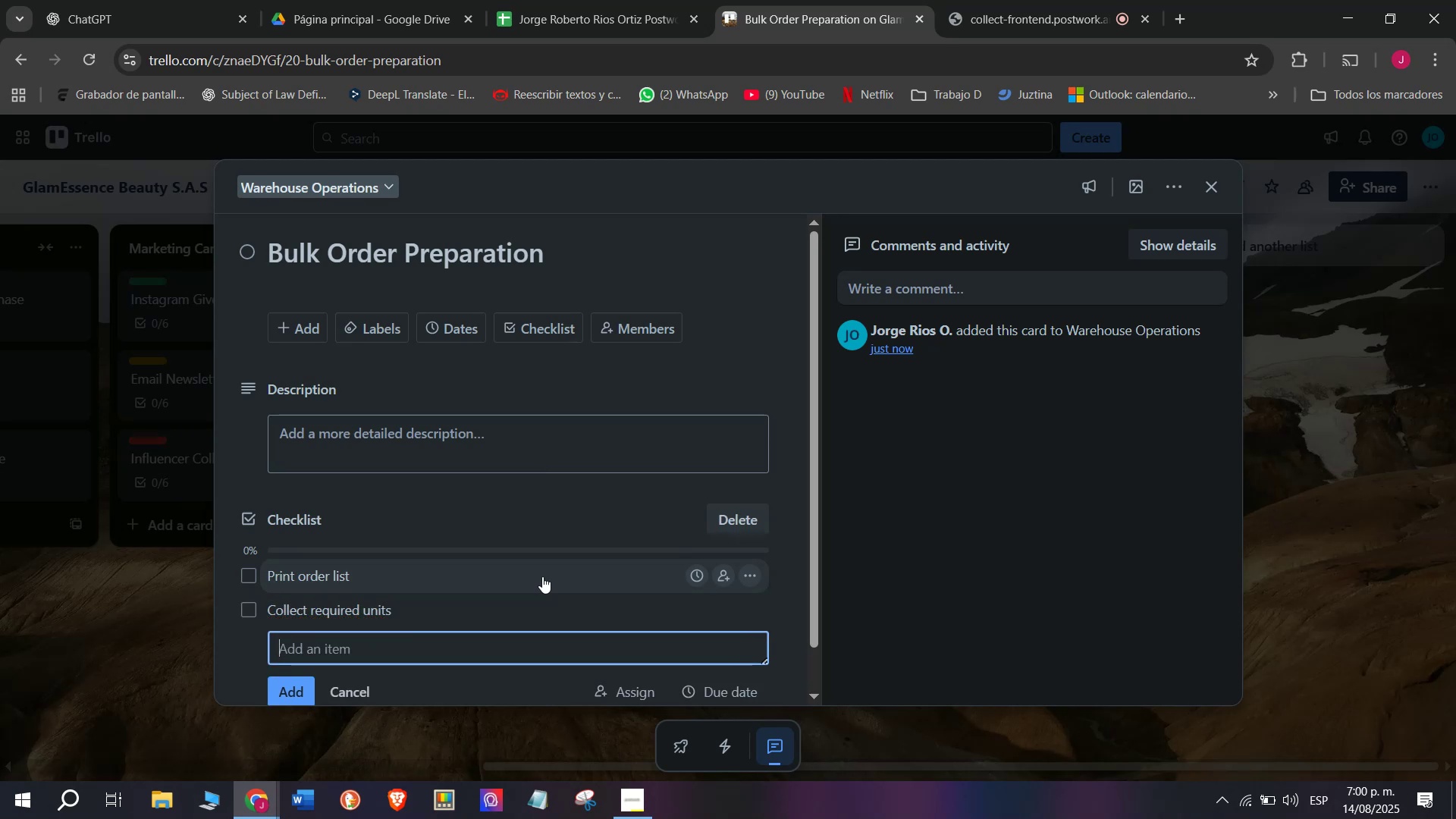 
type(Che)
 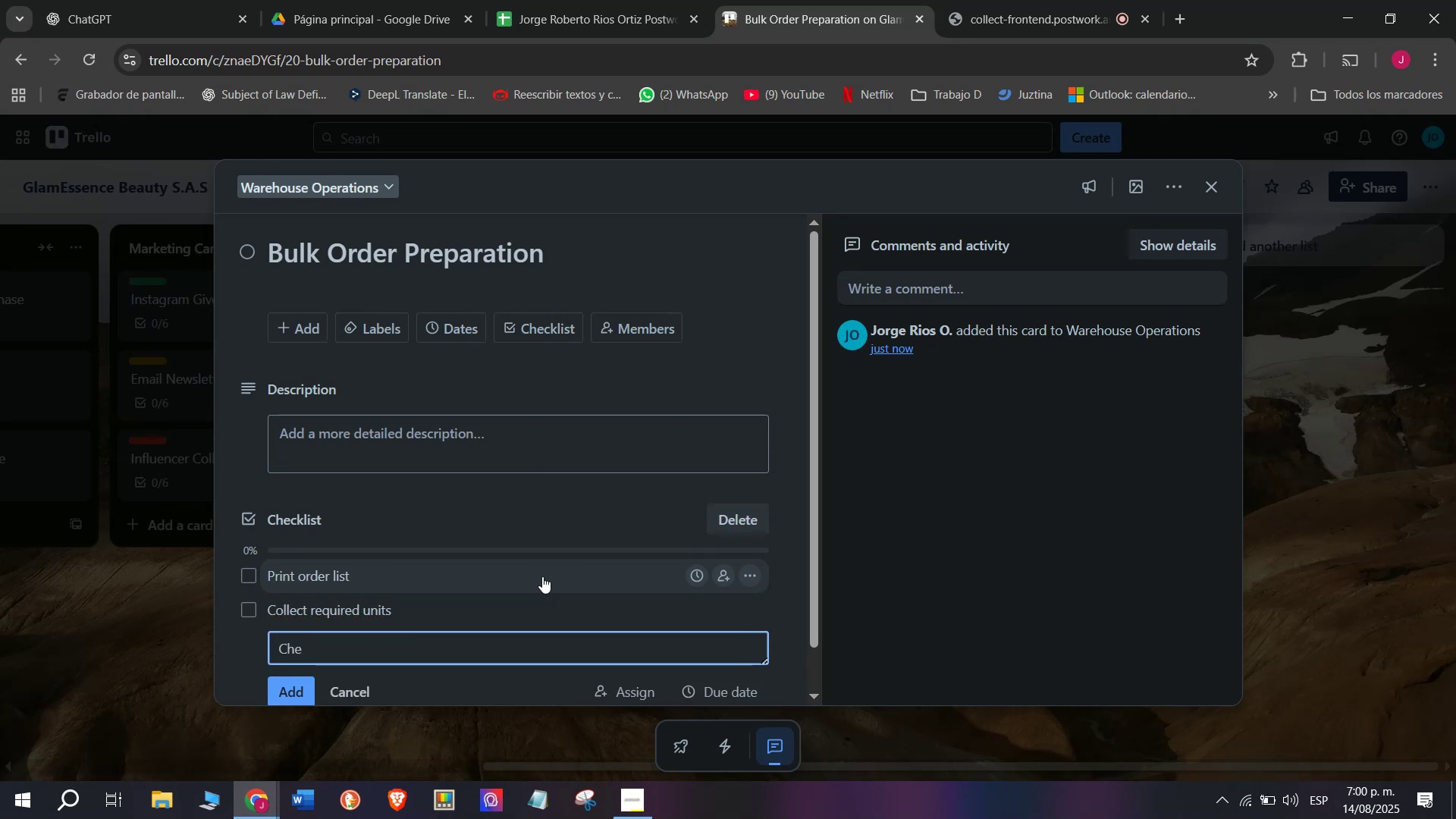 
type(cj)
key(Backspace)
type(k )
 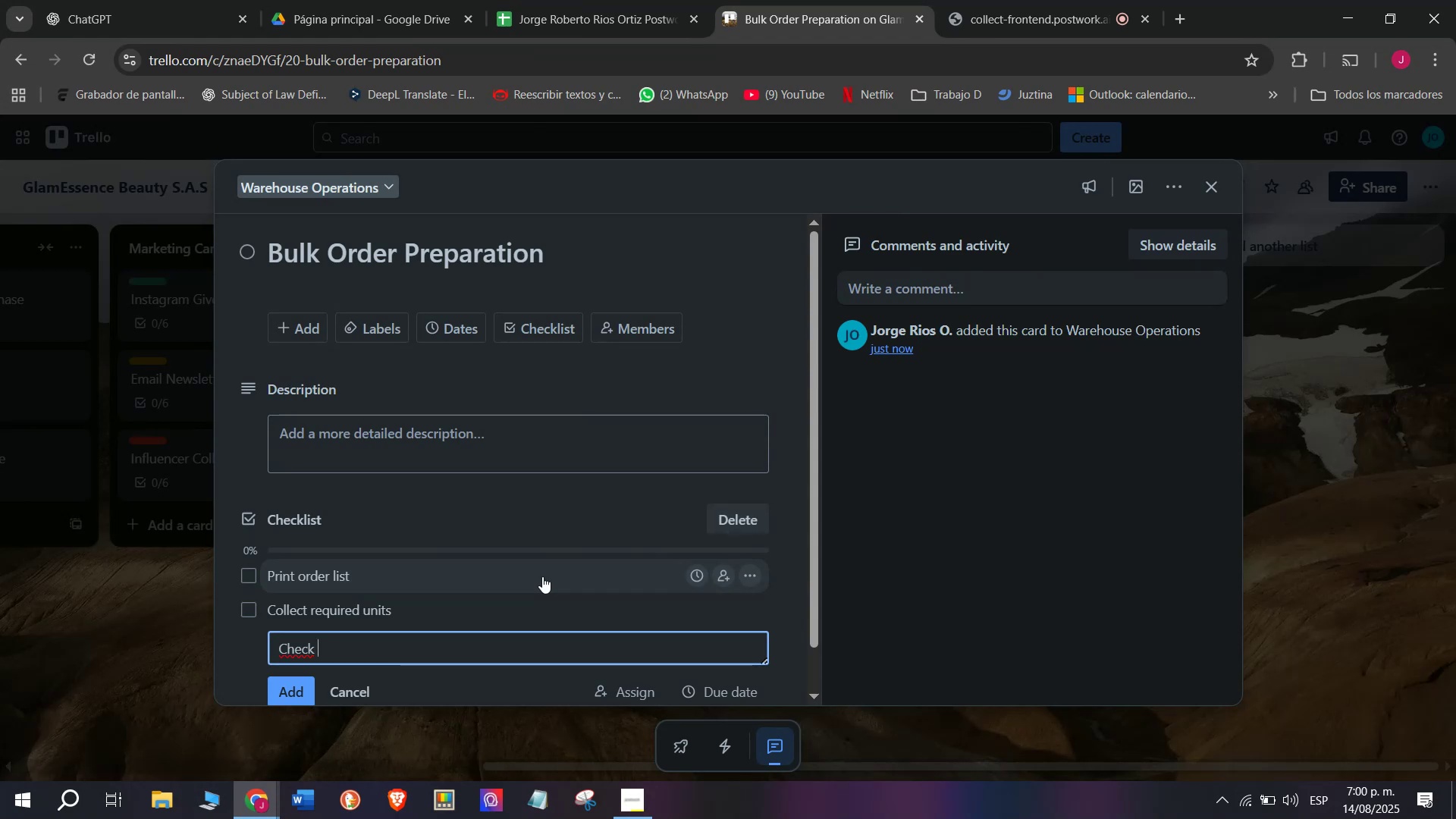 
type(for defects)
 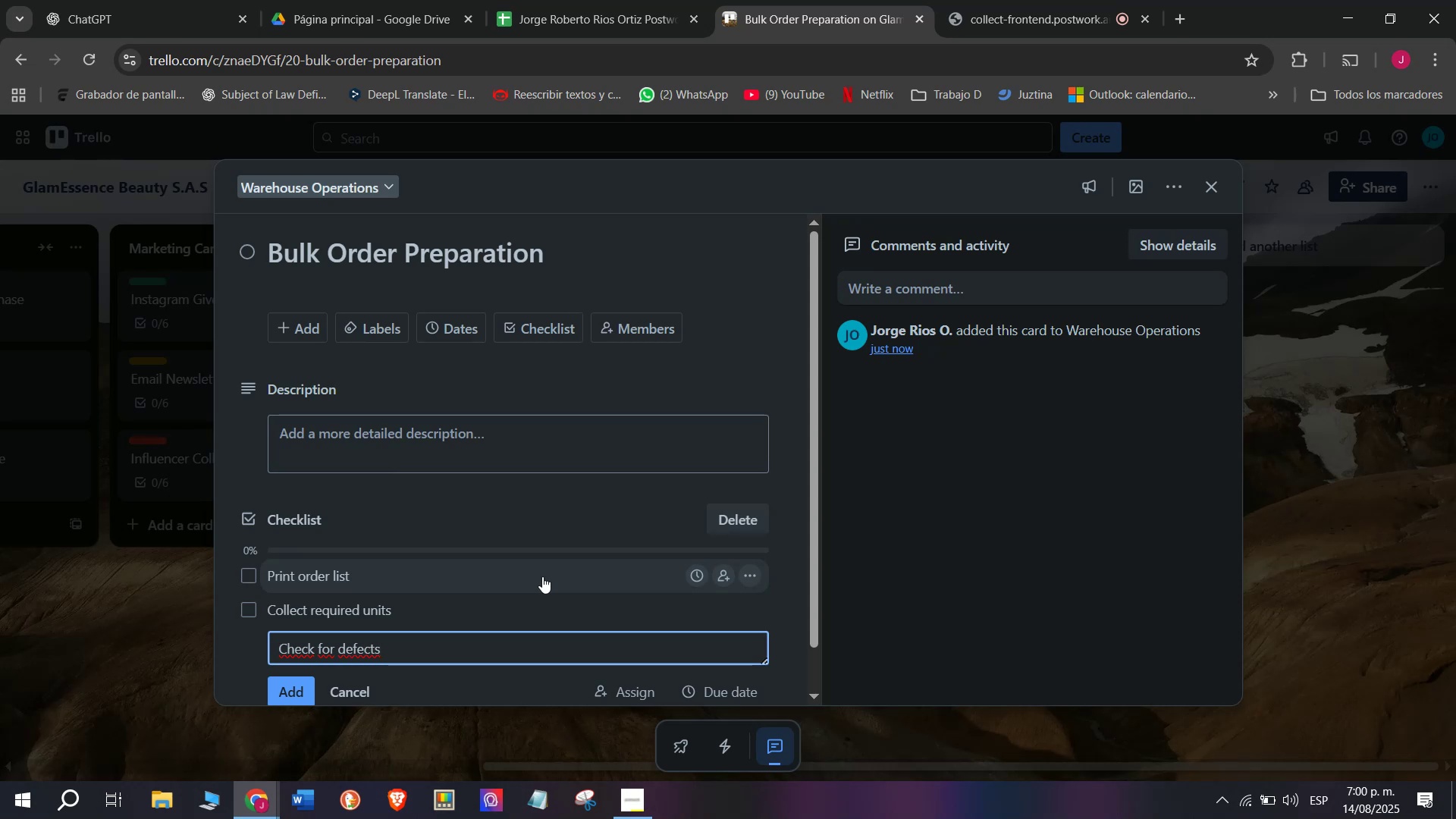 
key(Enter)
 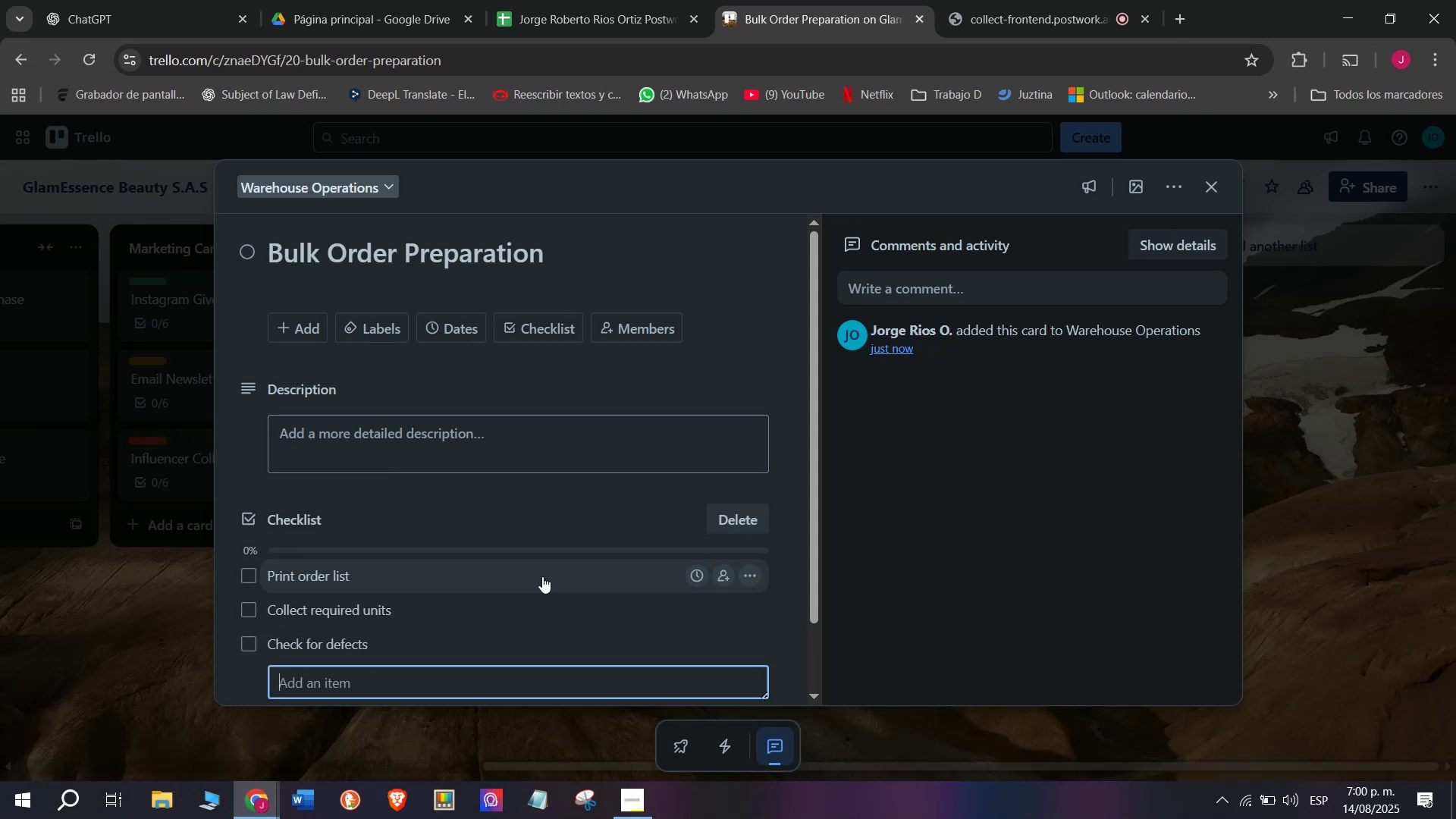 
type(Pack)
 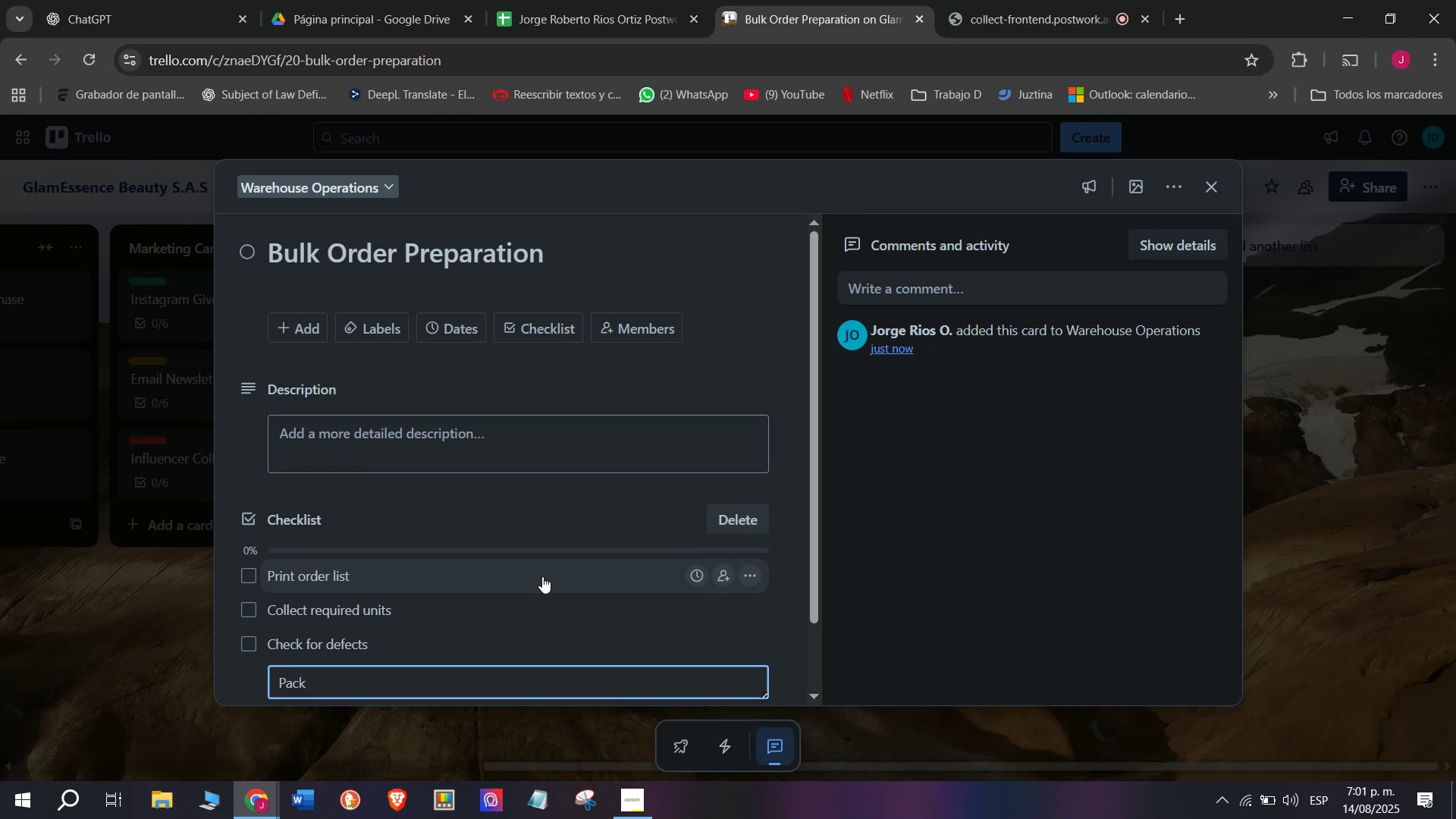 
wait(6.69)
 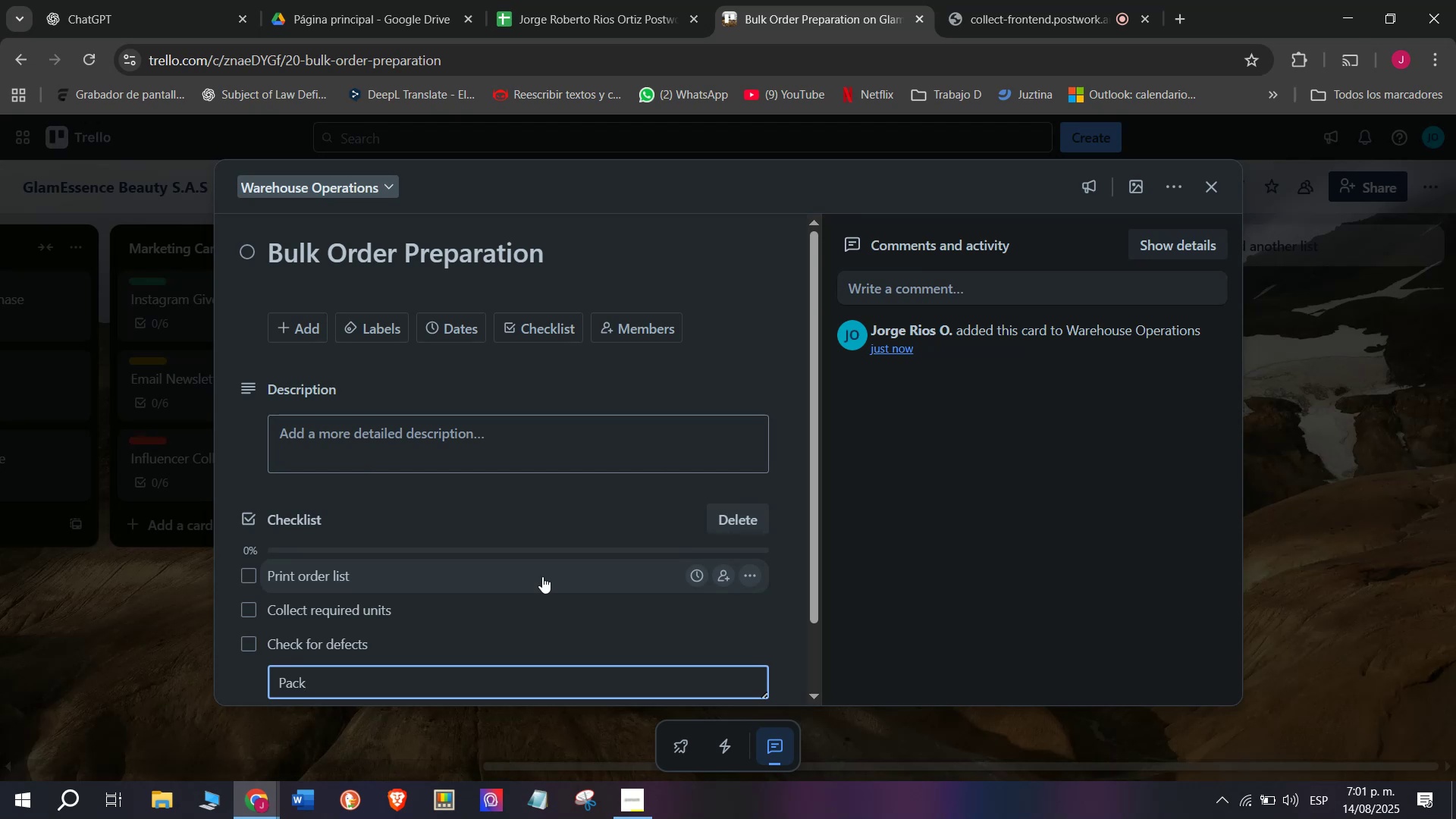 
type( se)
 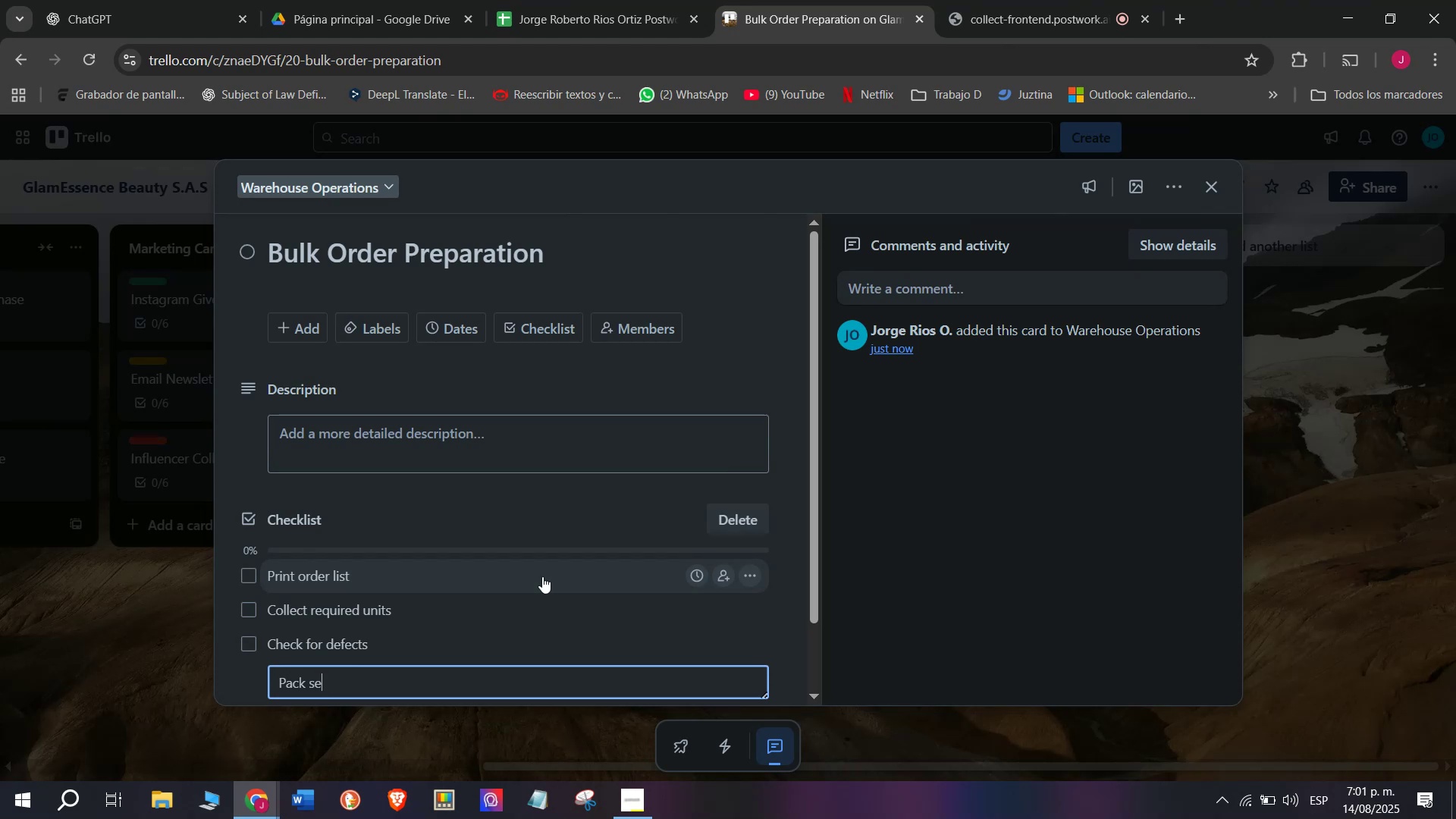 
wait(5.93)
 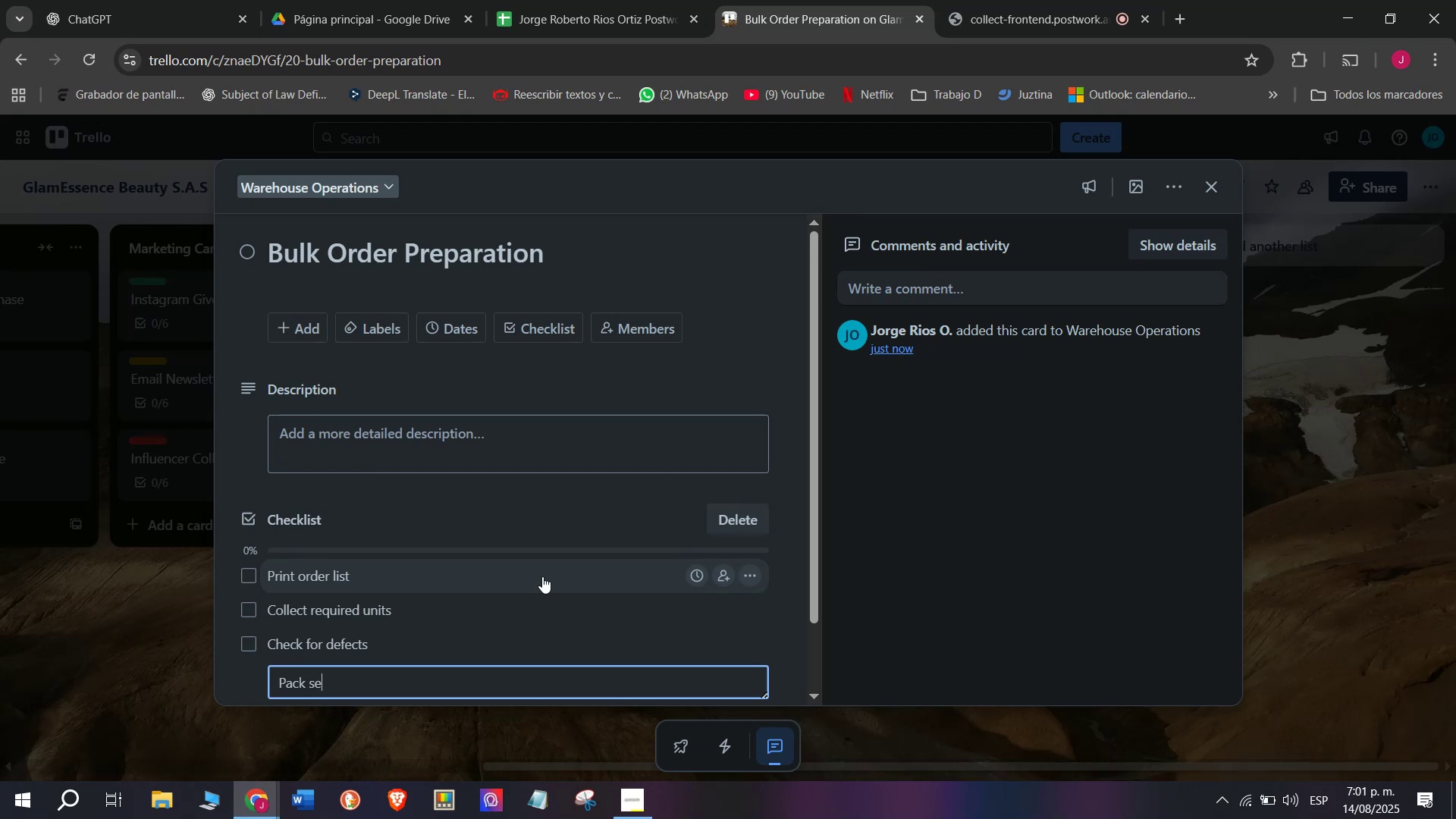 
type(curely)
 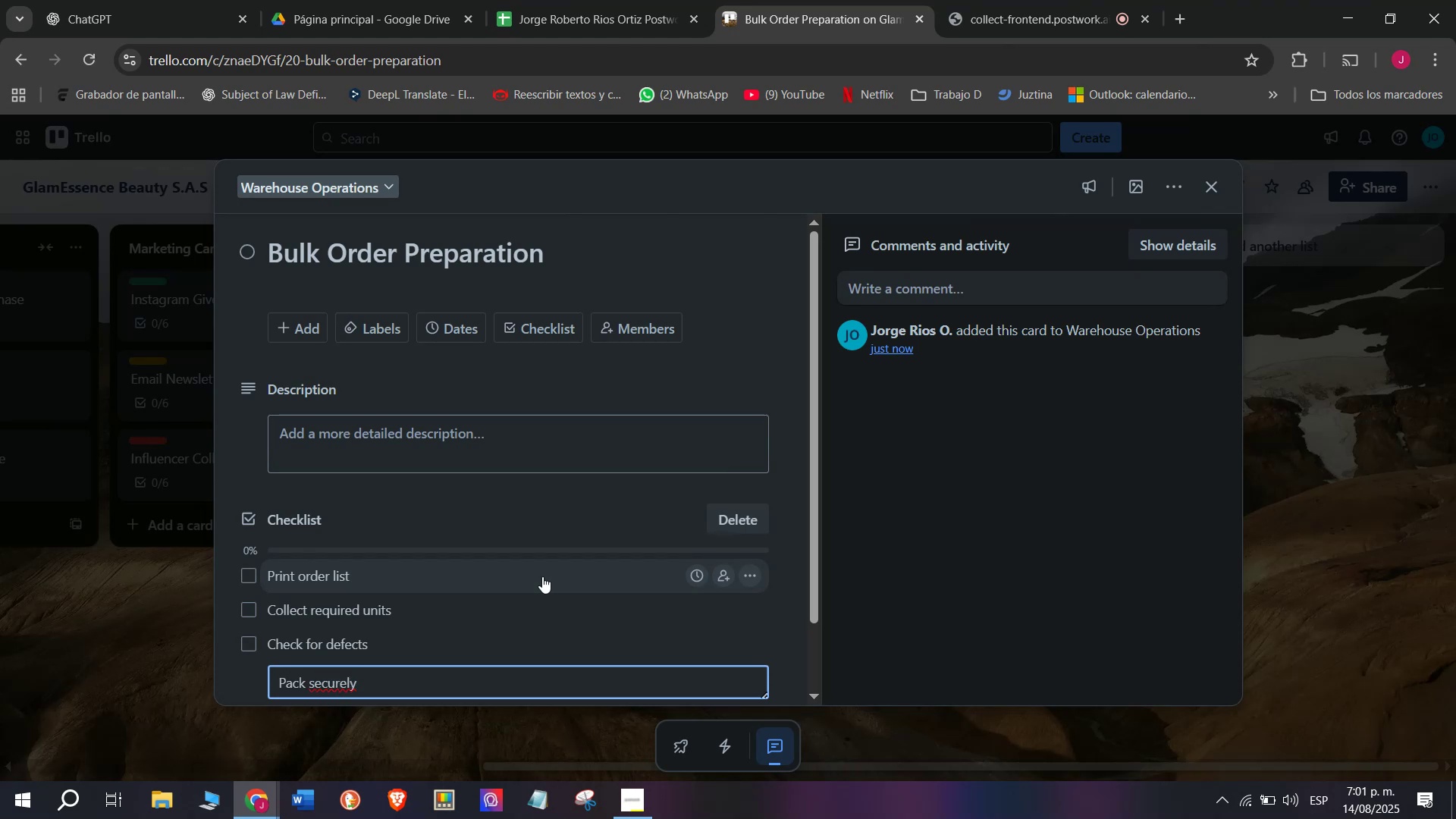 
key(Enter)
 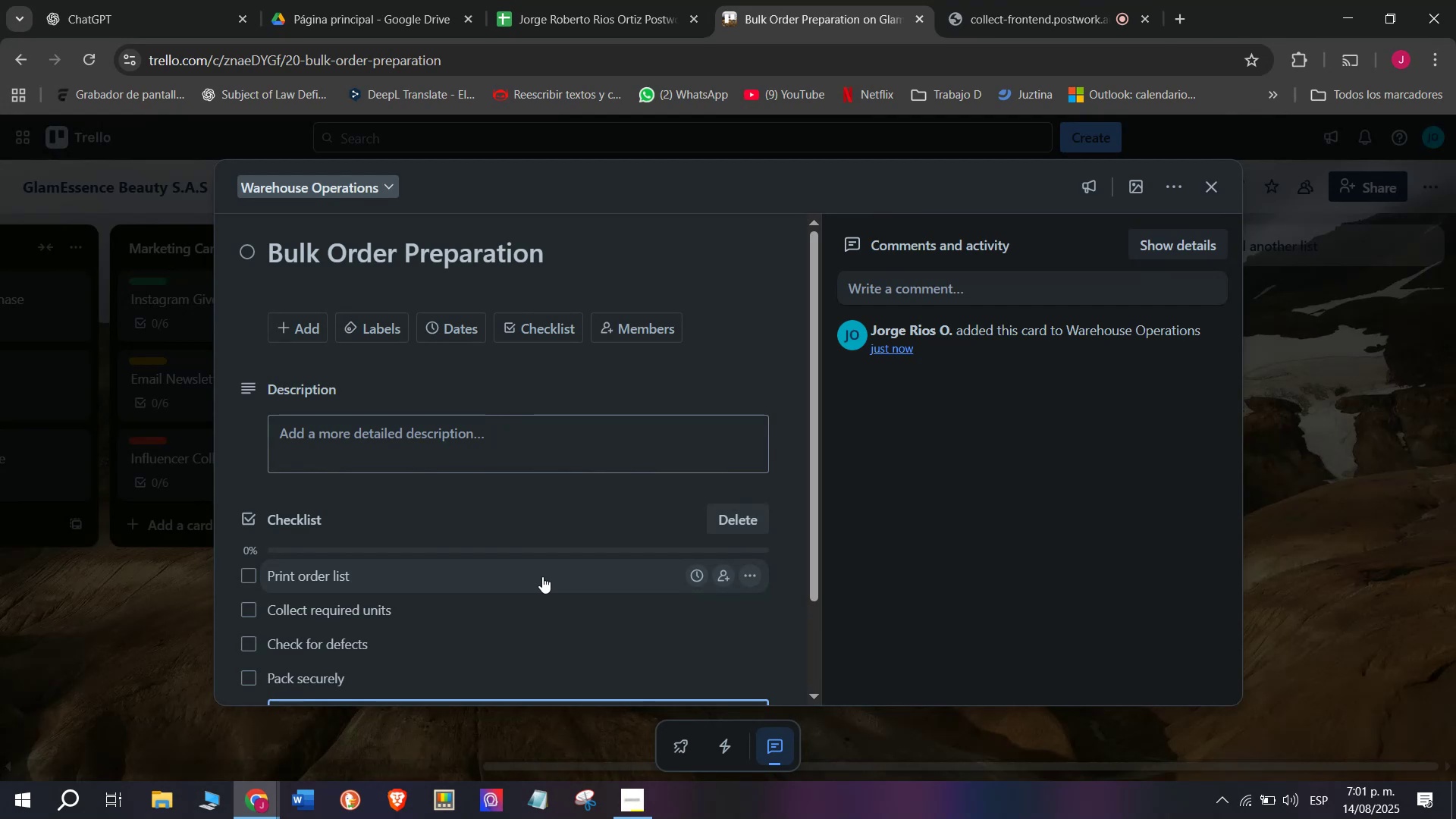 
type(Prepare shipping labels)
 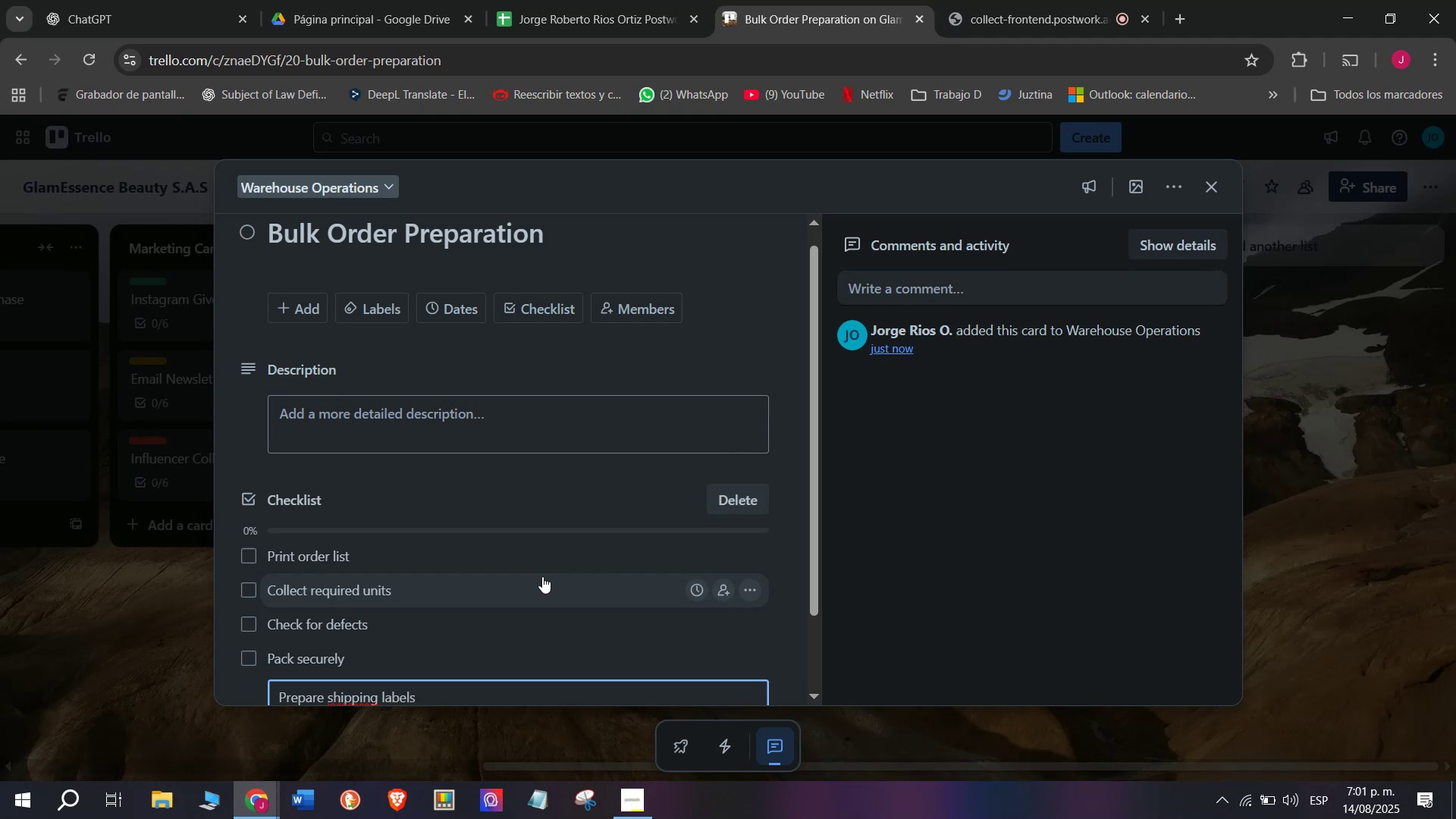 
key(Enter)
 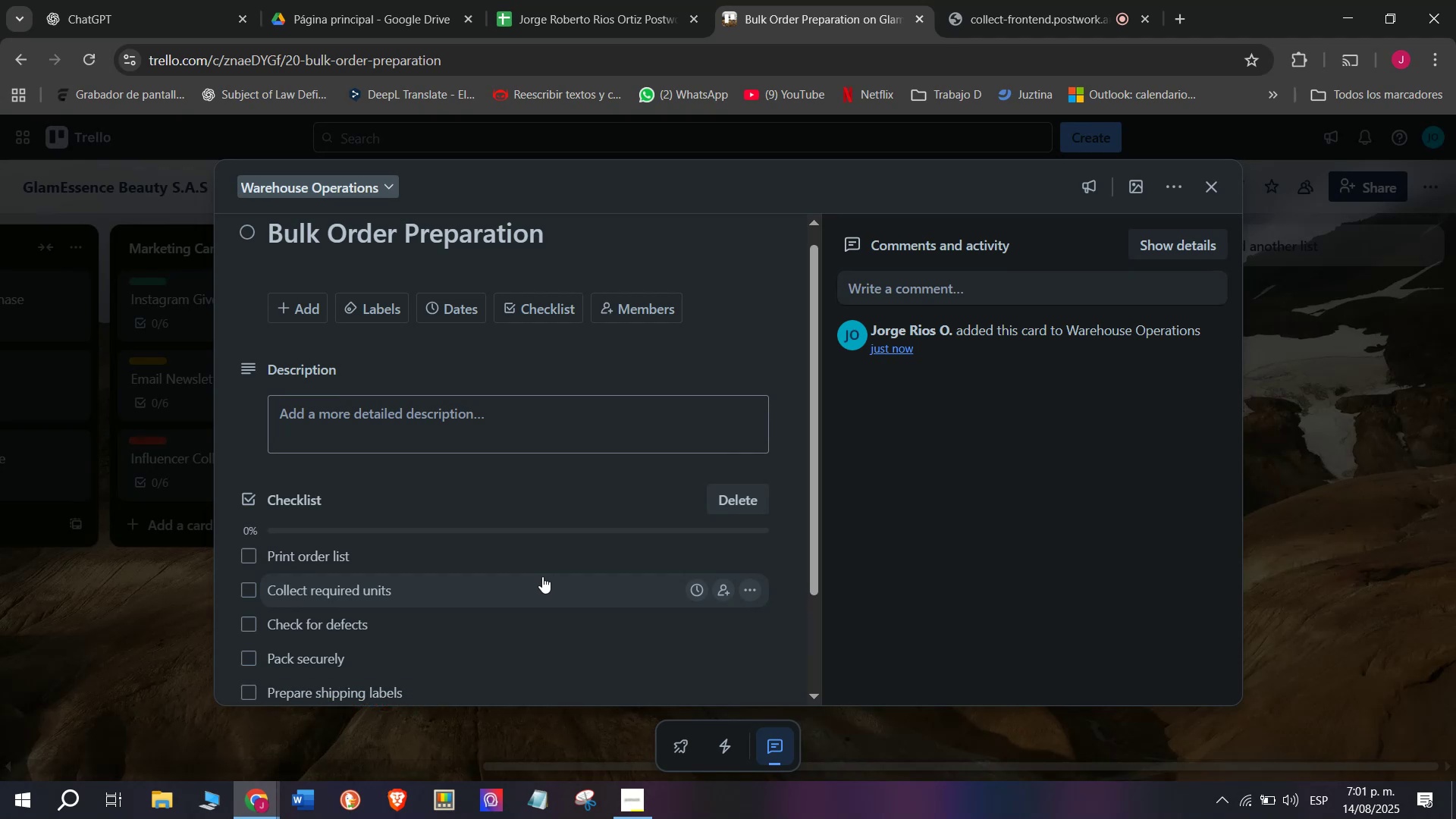 
key(Shift+S)
 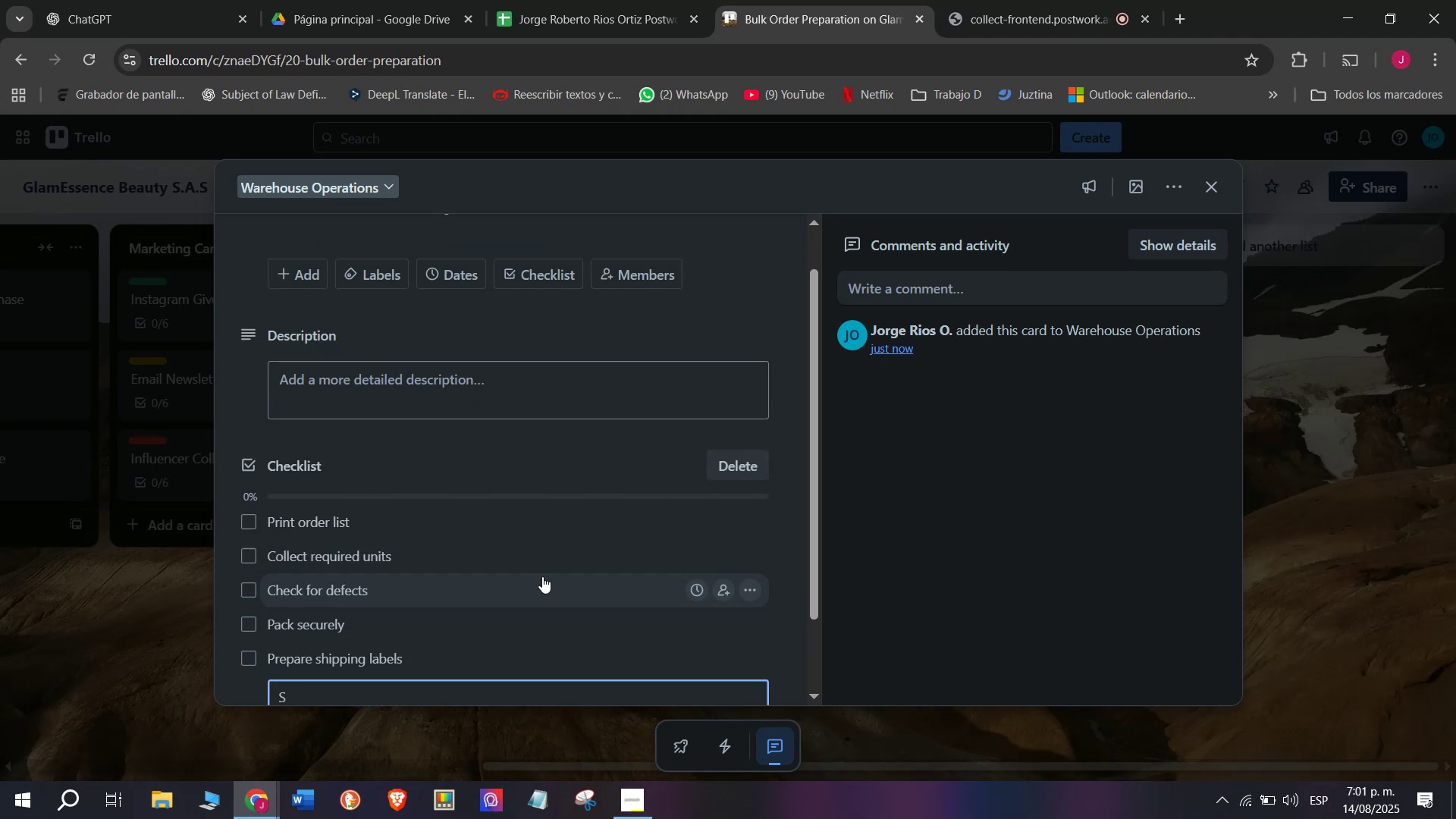 
type(chedule tran)
 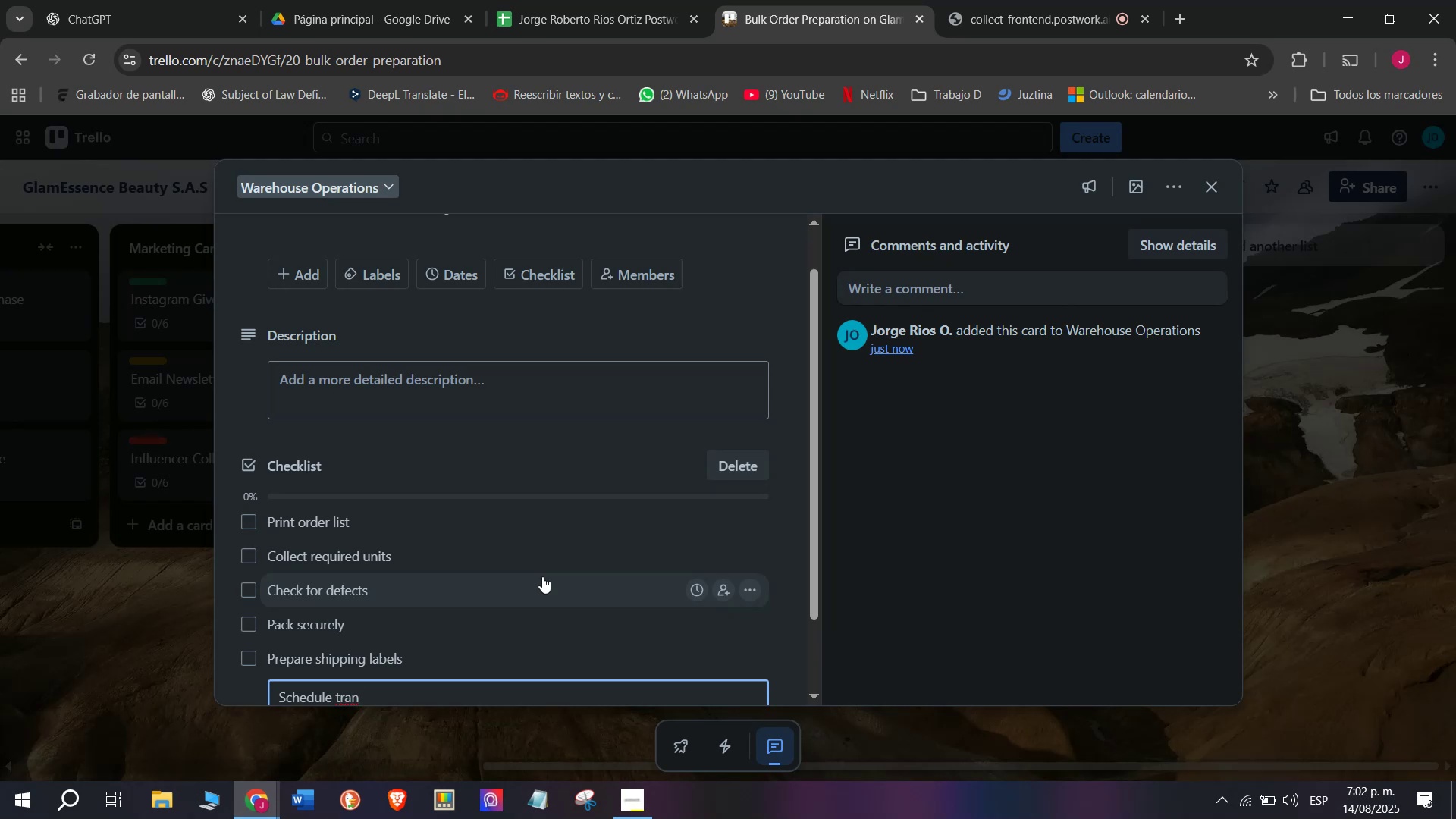 
wait(5.27)
 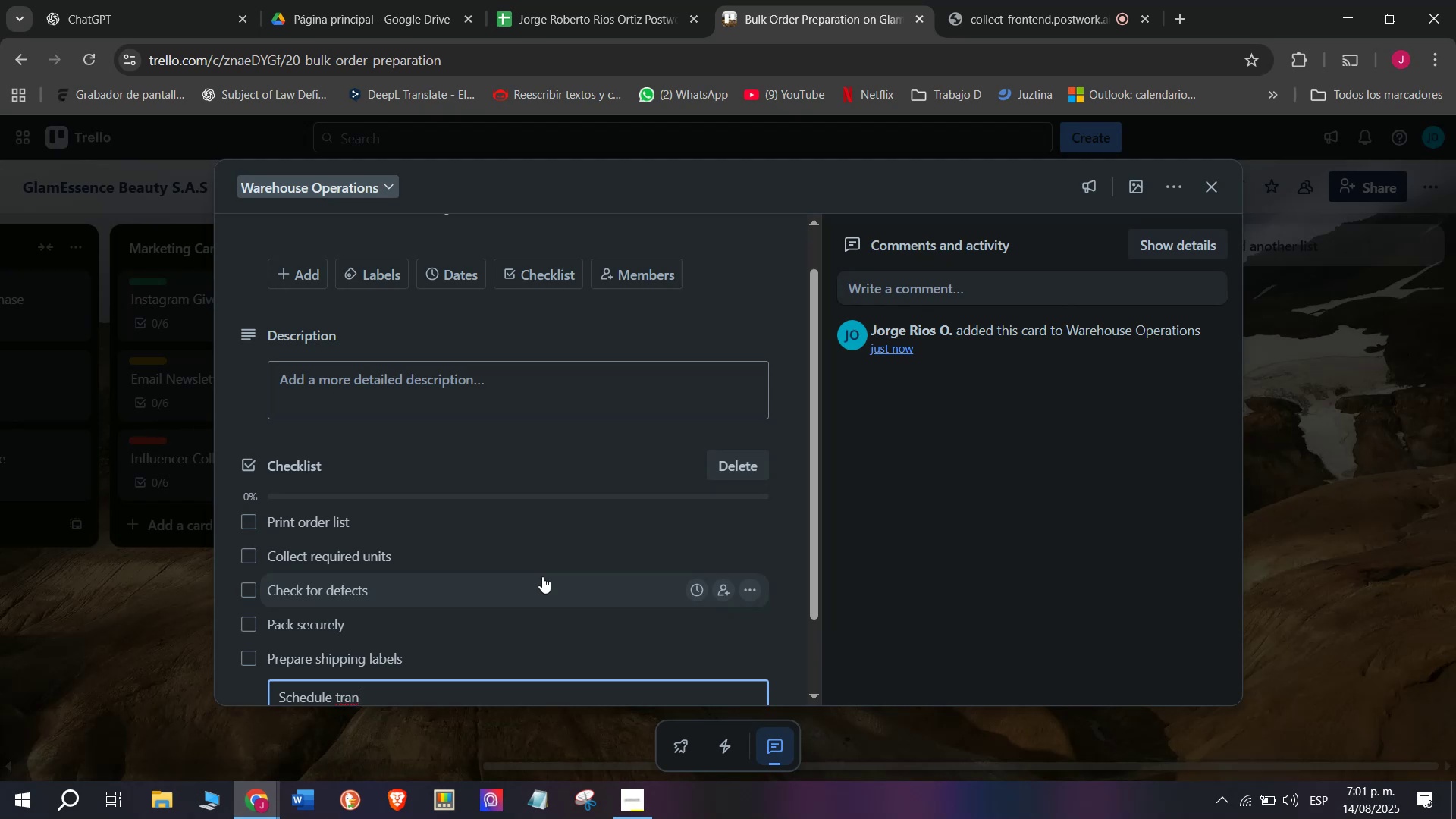 
type(sport)
 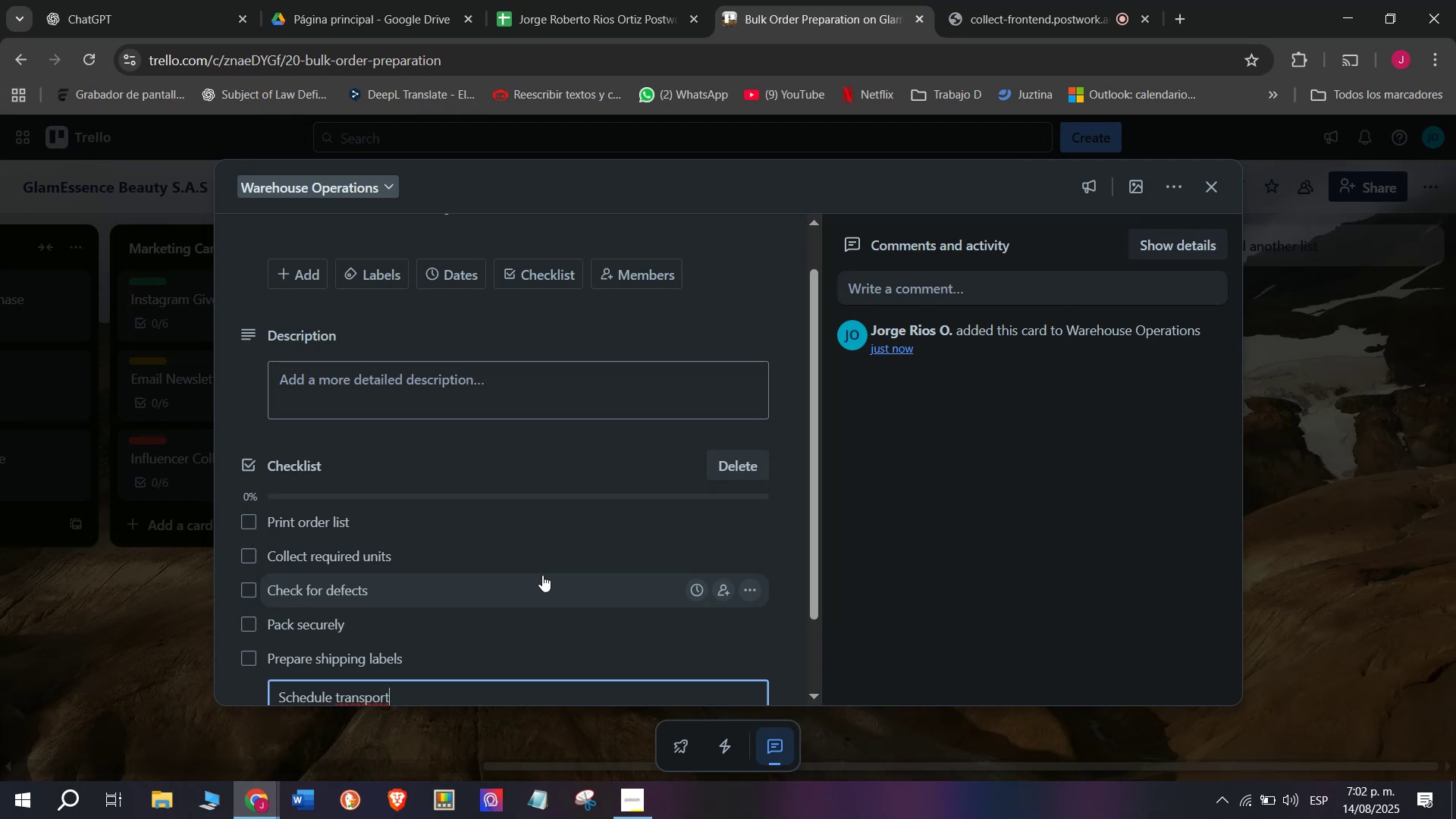 
key(Enter)
 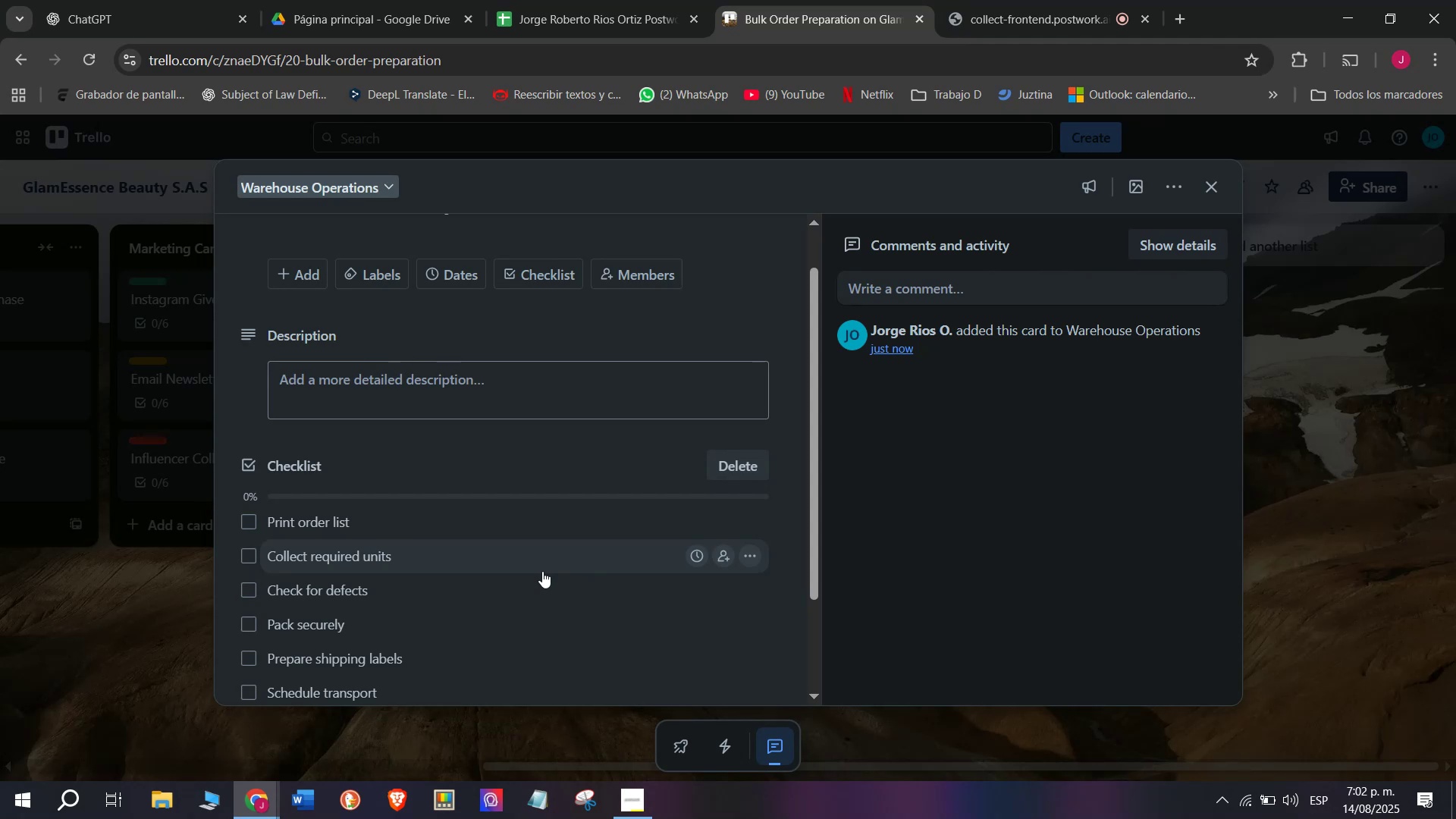 
wait(9.2)
 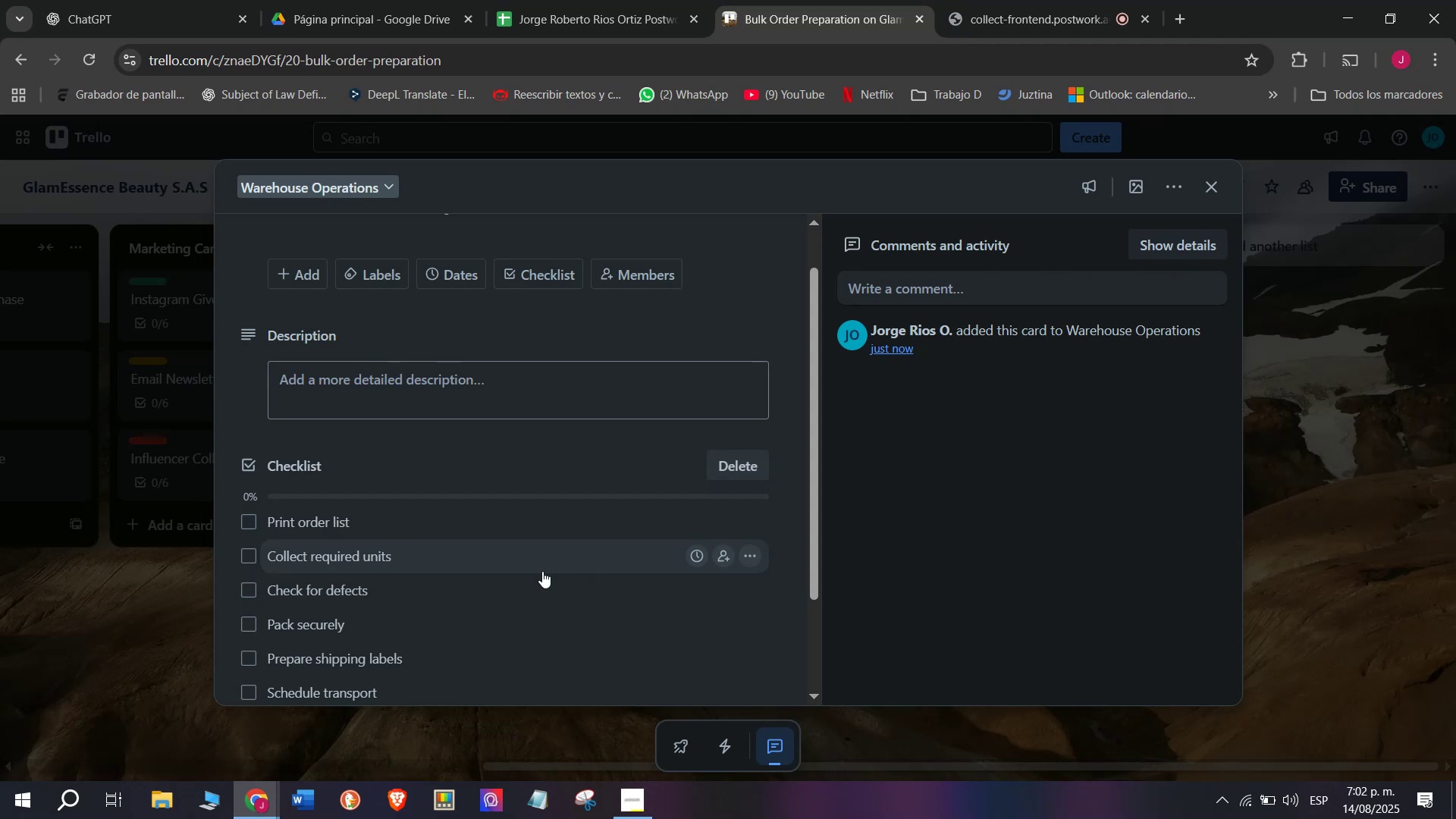 
left_click([384, 282])
 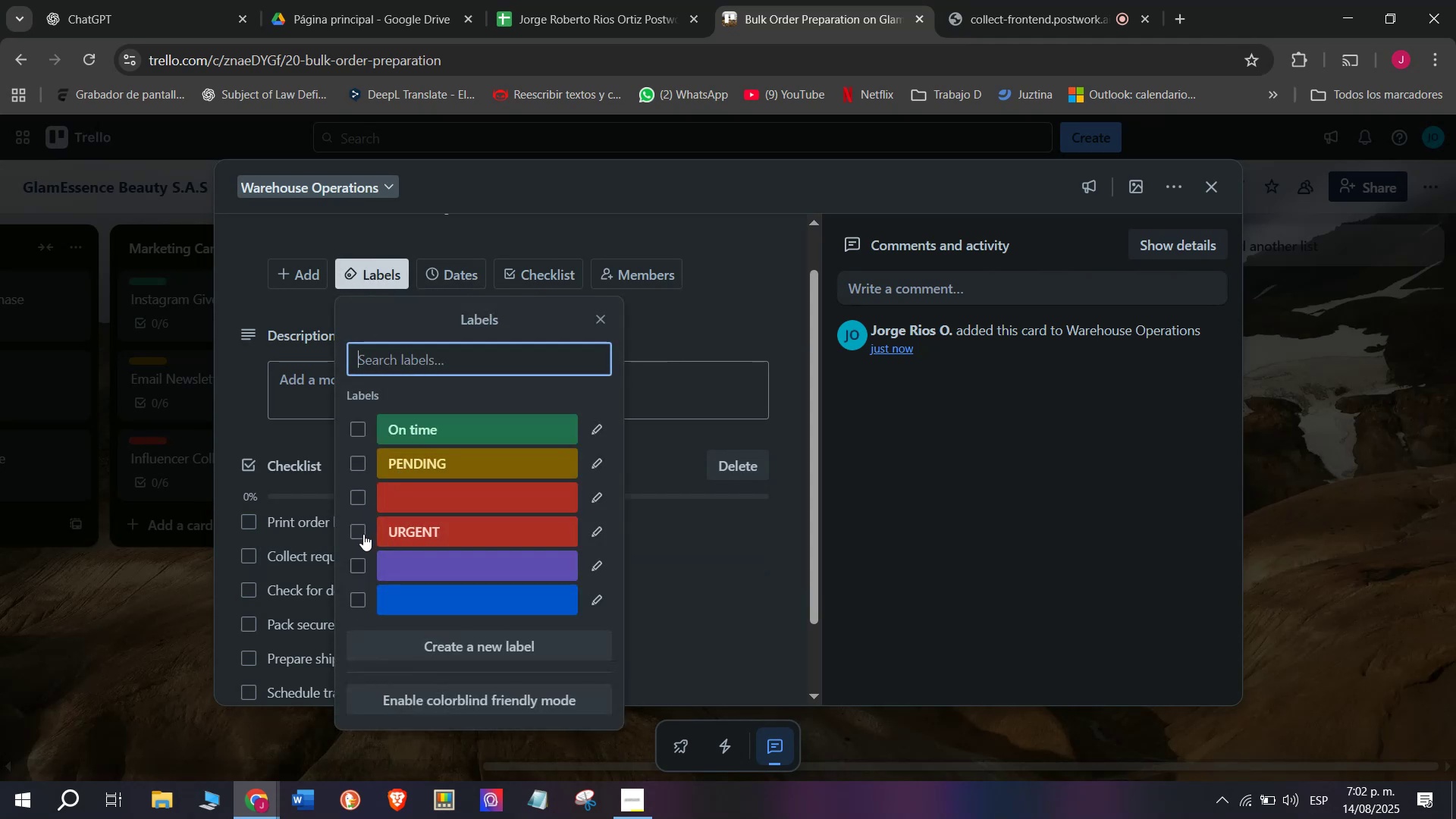 